 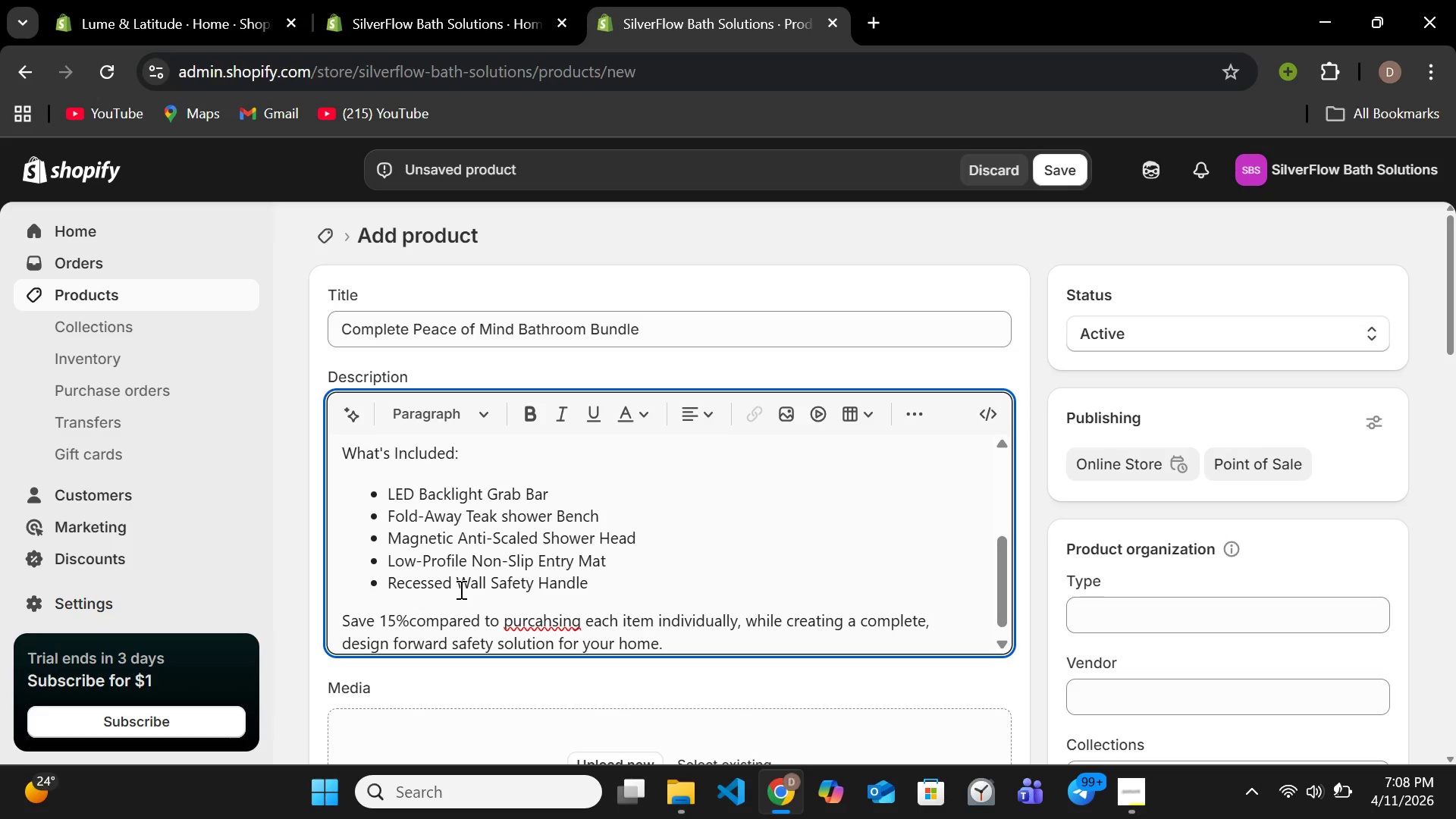 
scroll: coordinate [460, 589], scroll_direction: up, amount: 4.0
 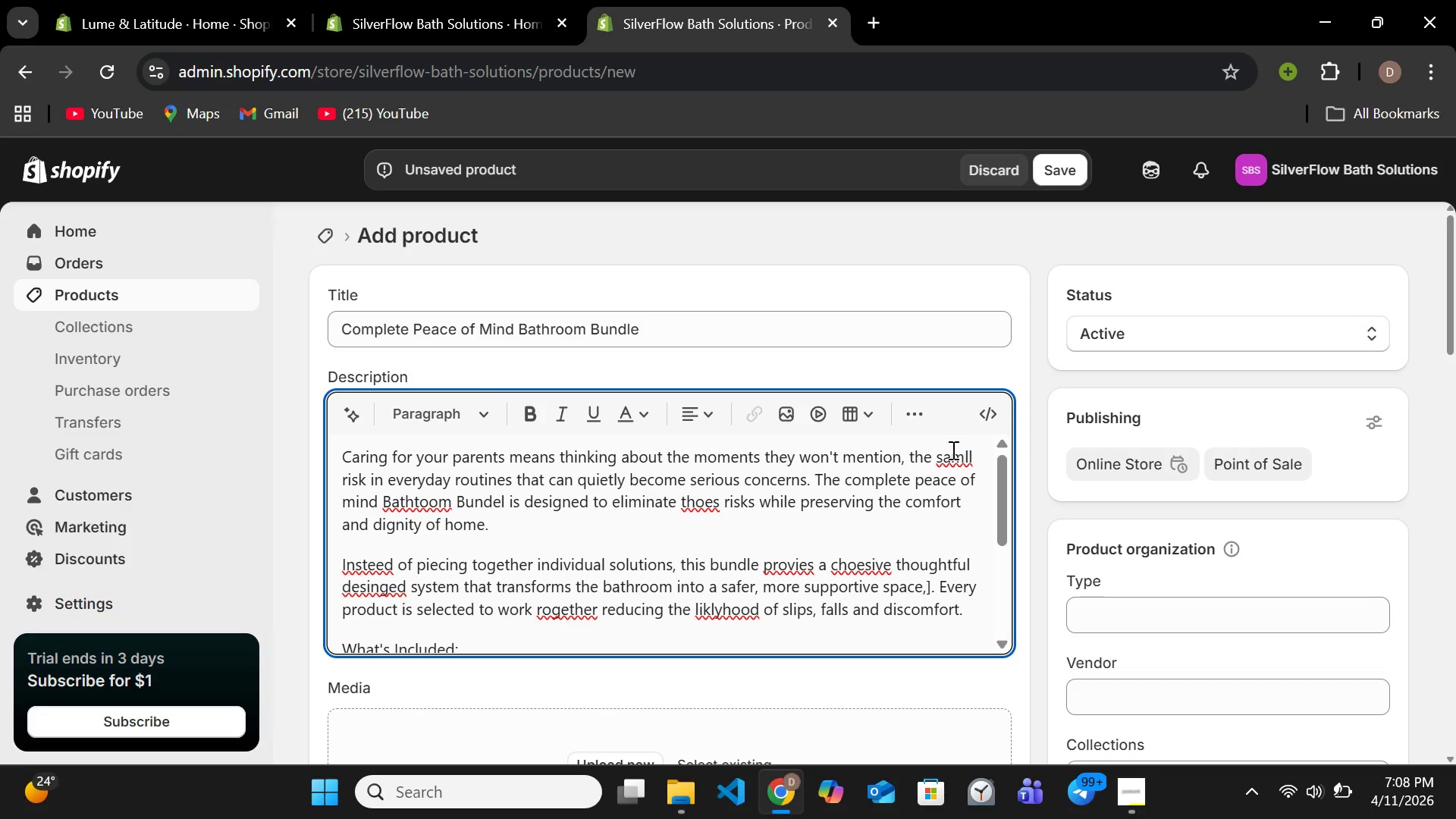 
left_click([950, 450])
 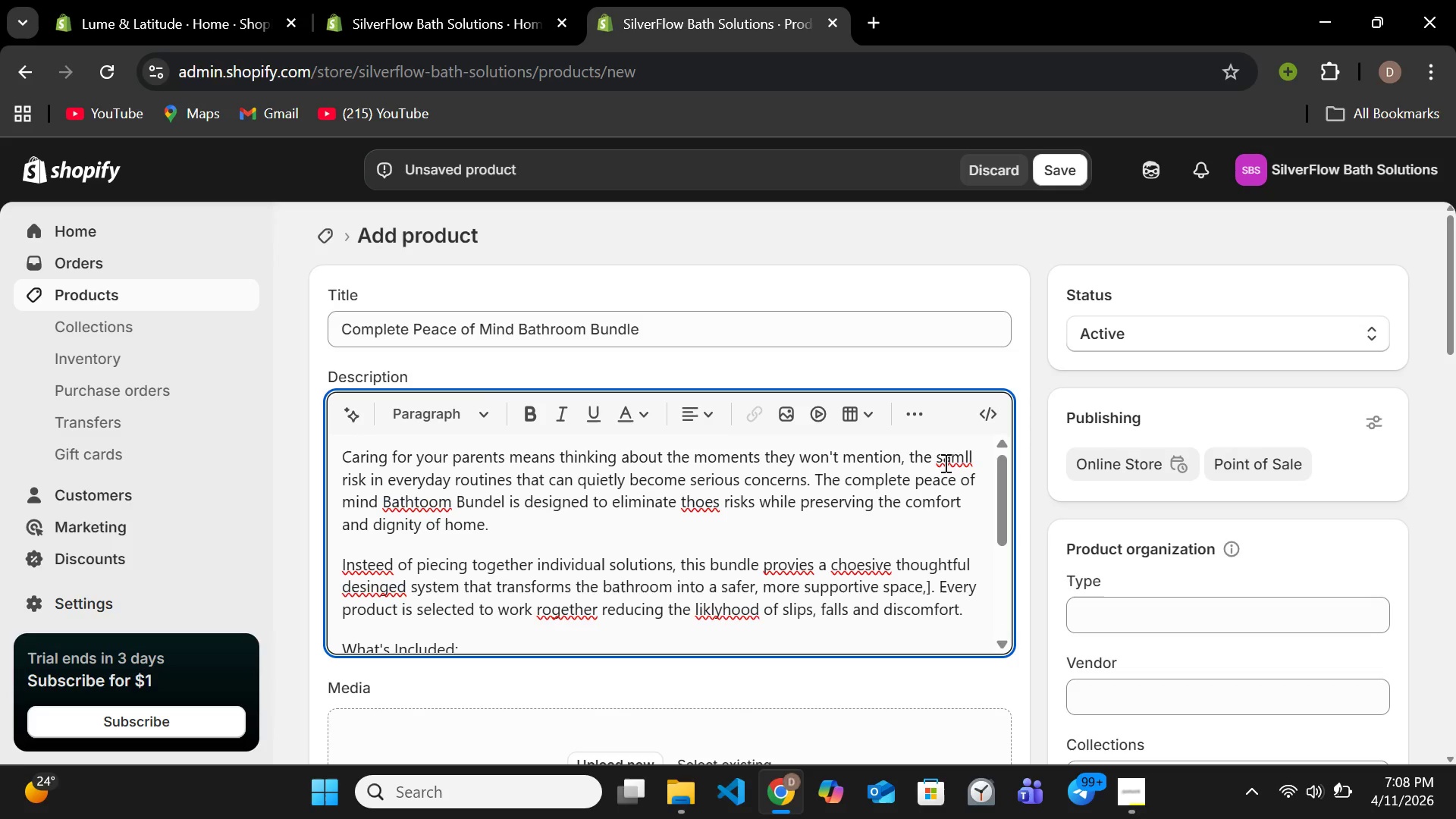 
right_click([944, 463])
 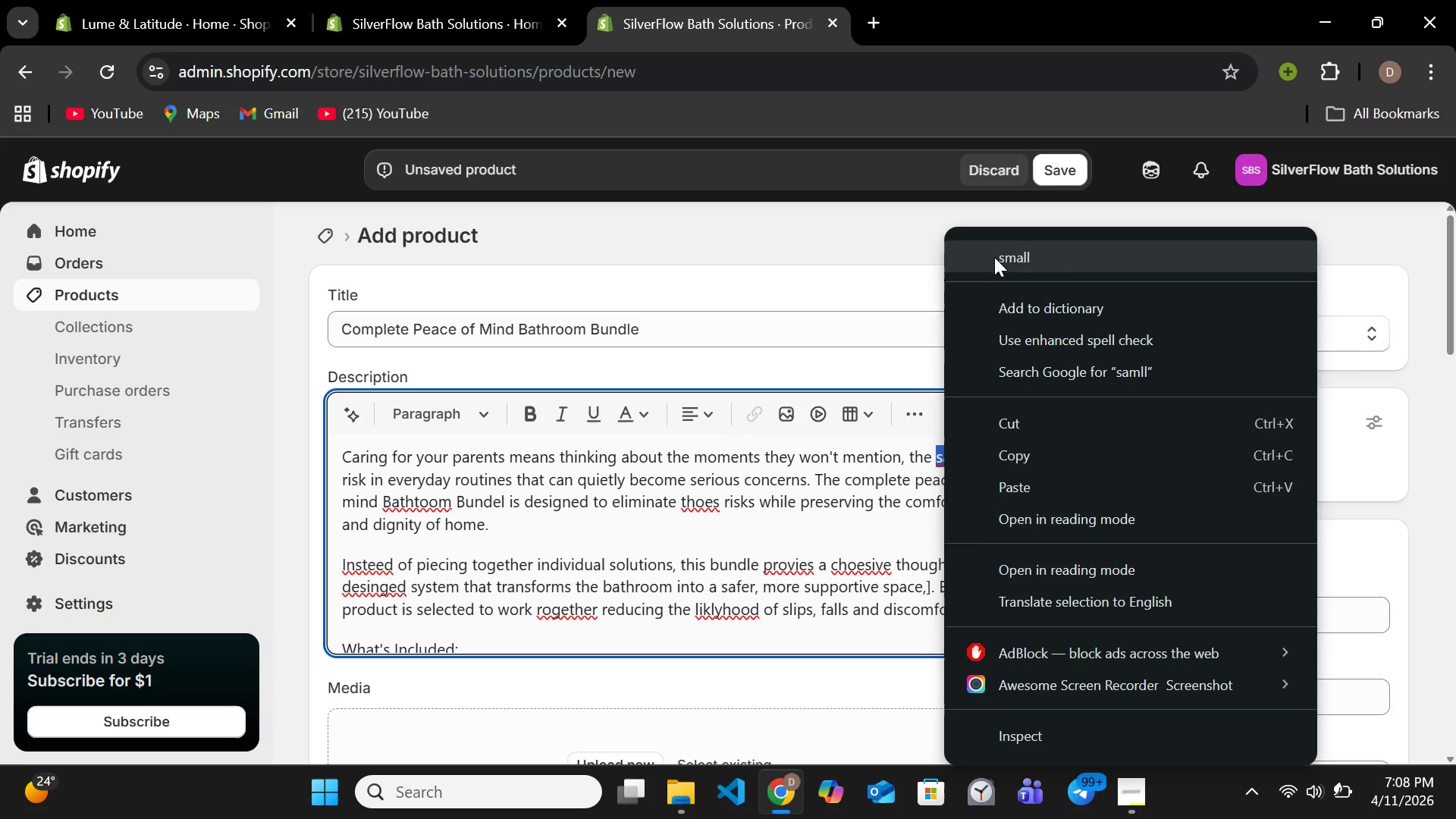 
left_click([996, 255])
 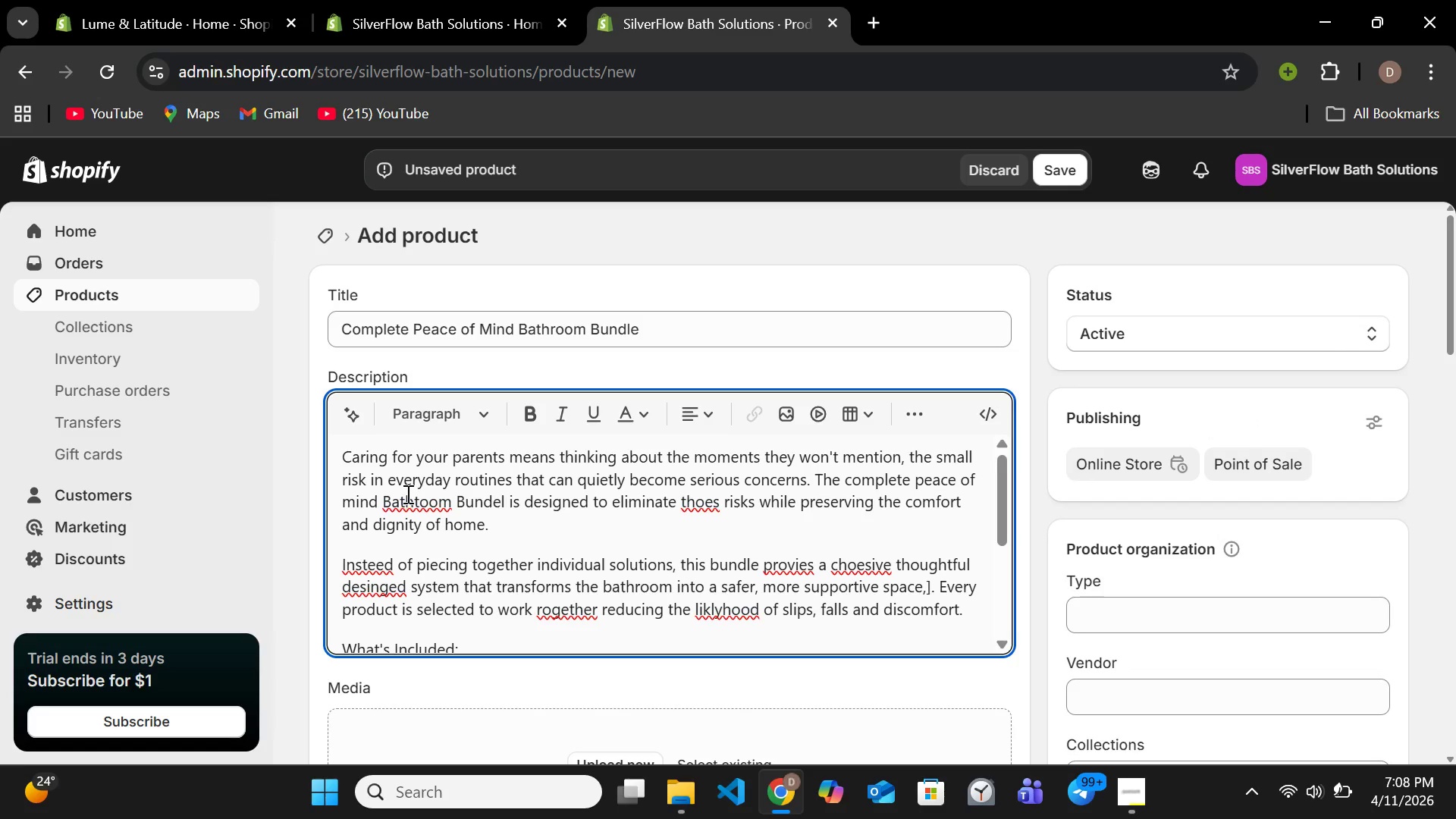 
right_click([406, 501])
 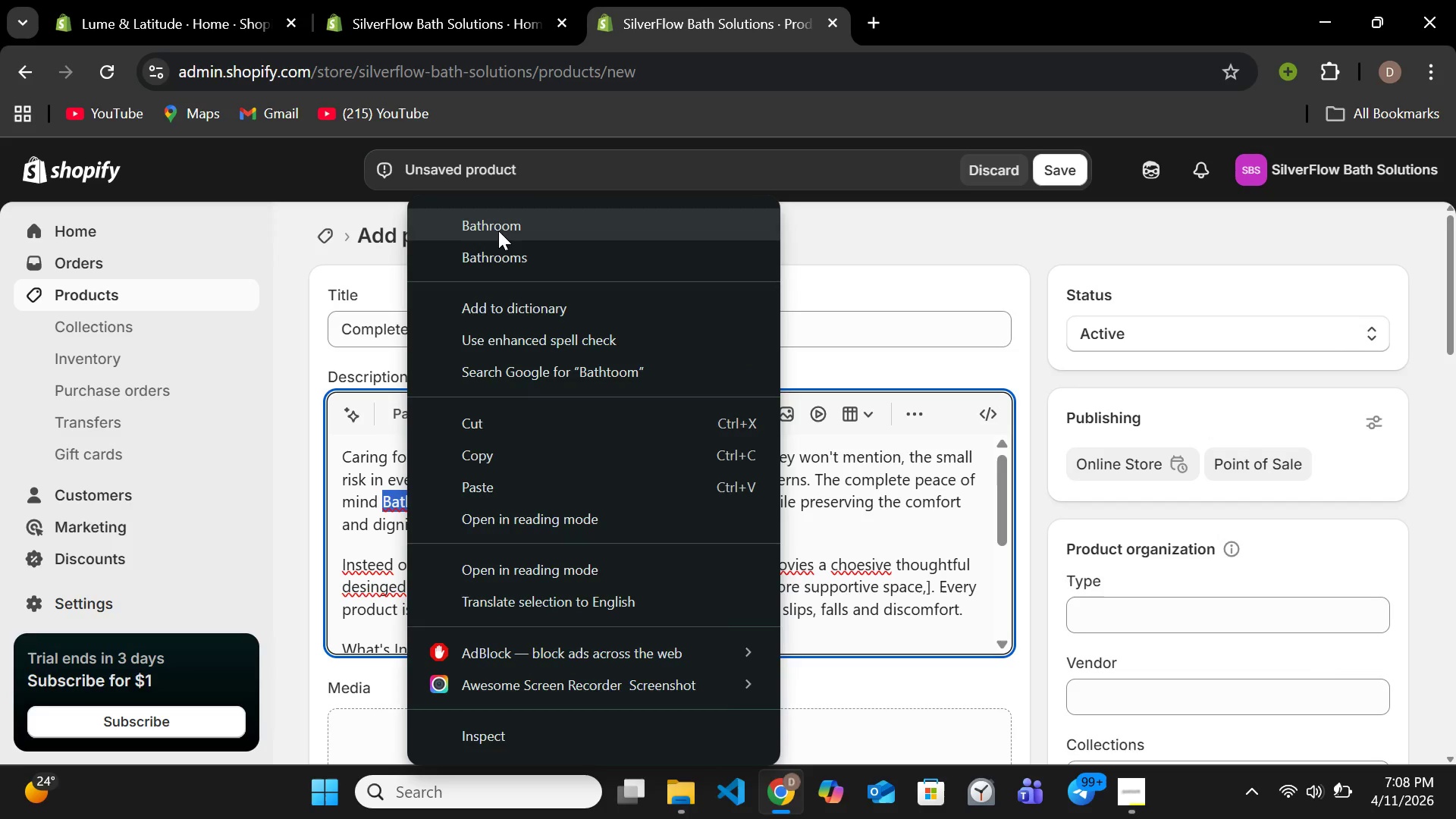 
left_click([498, 231])
 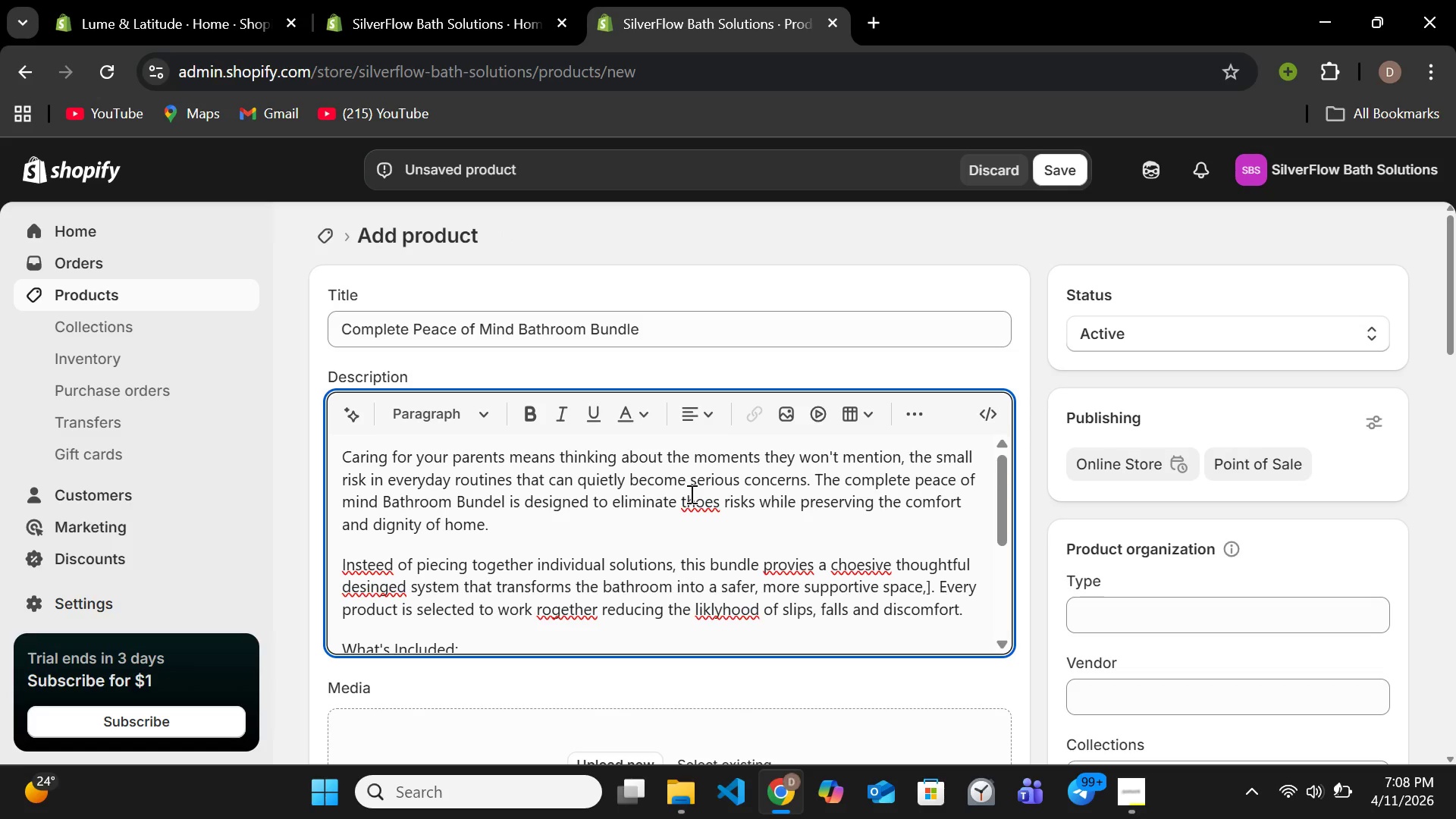 
right_click([690, 496])
 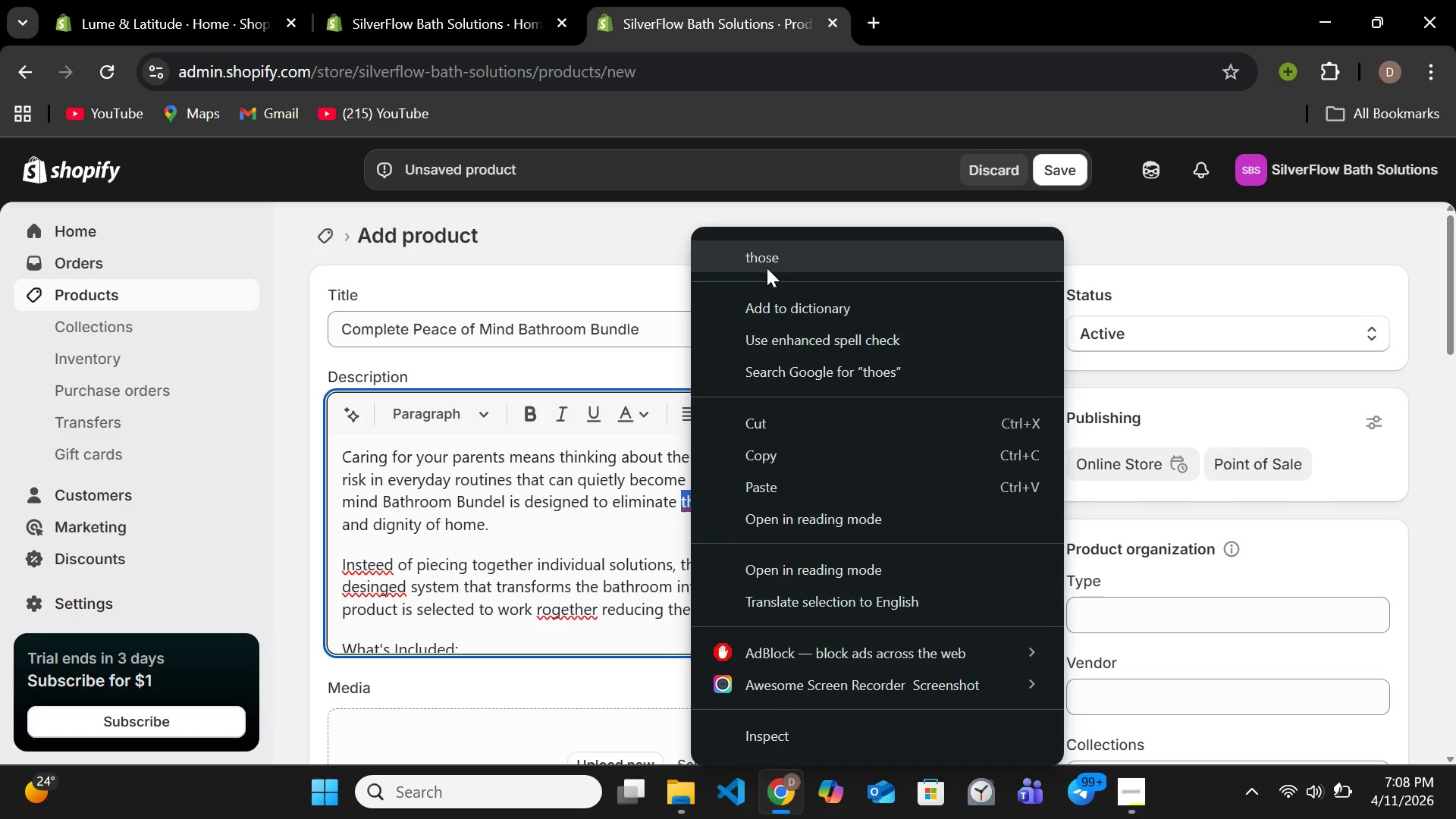 
left_click([767, 268])
 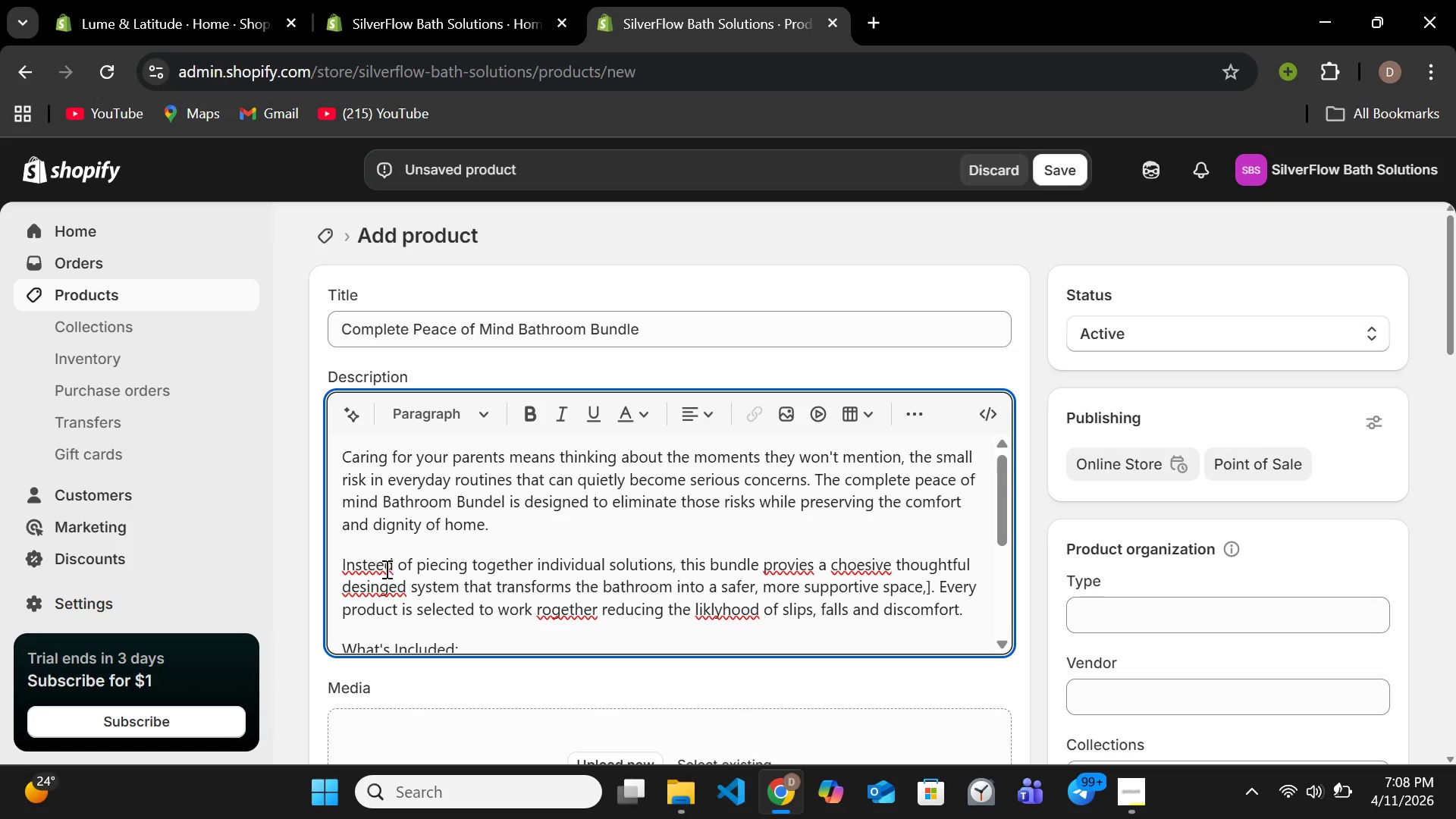 
right_click([385, 569])
 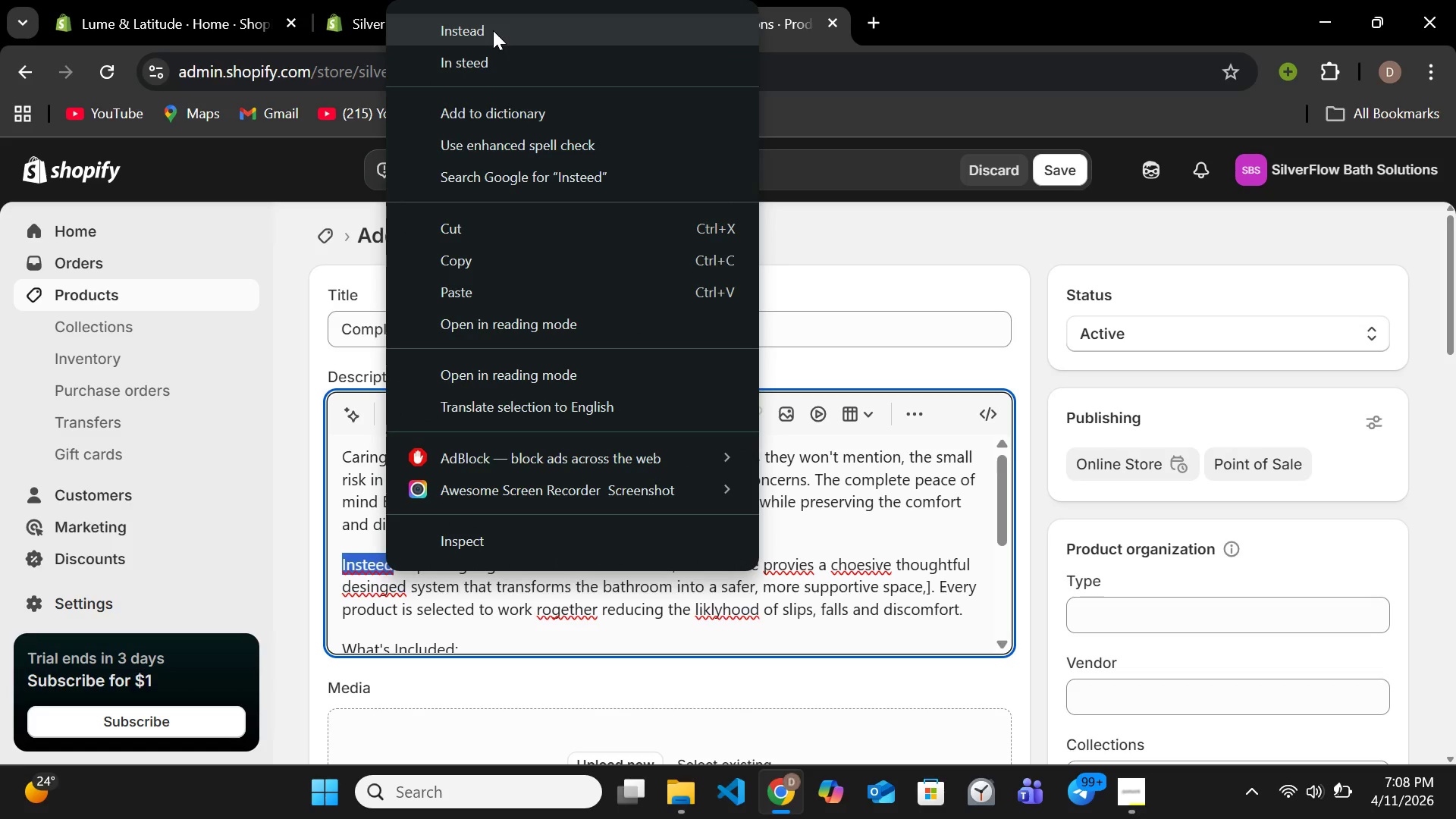 
left_click([491, 30])
 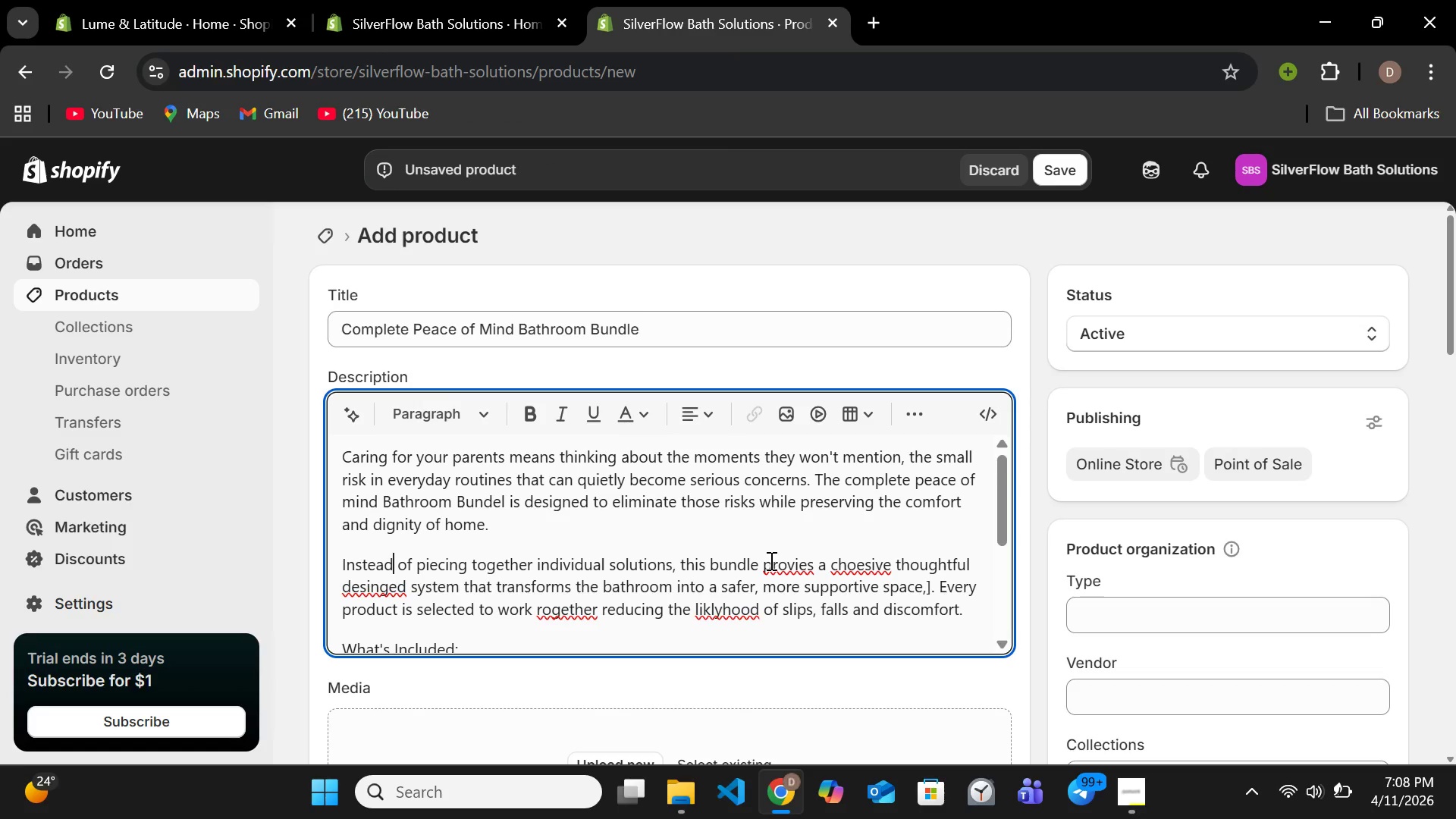 
left_click([770, 560])
 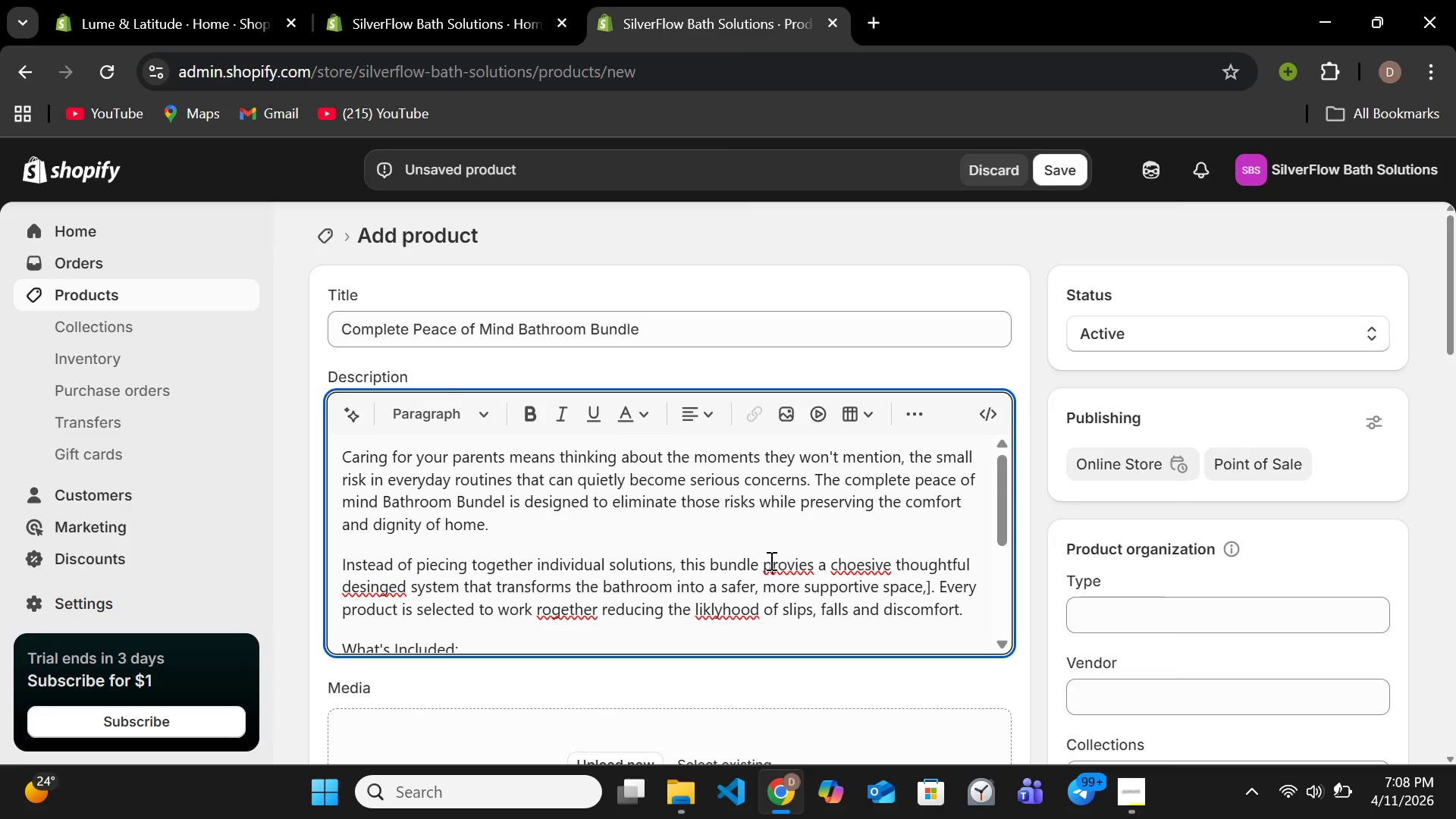 
right_click([770, 560])
 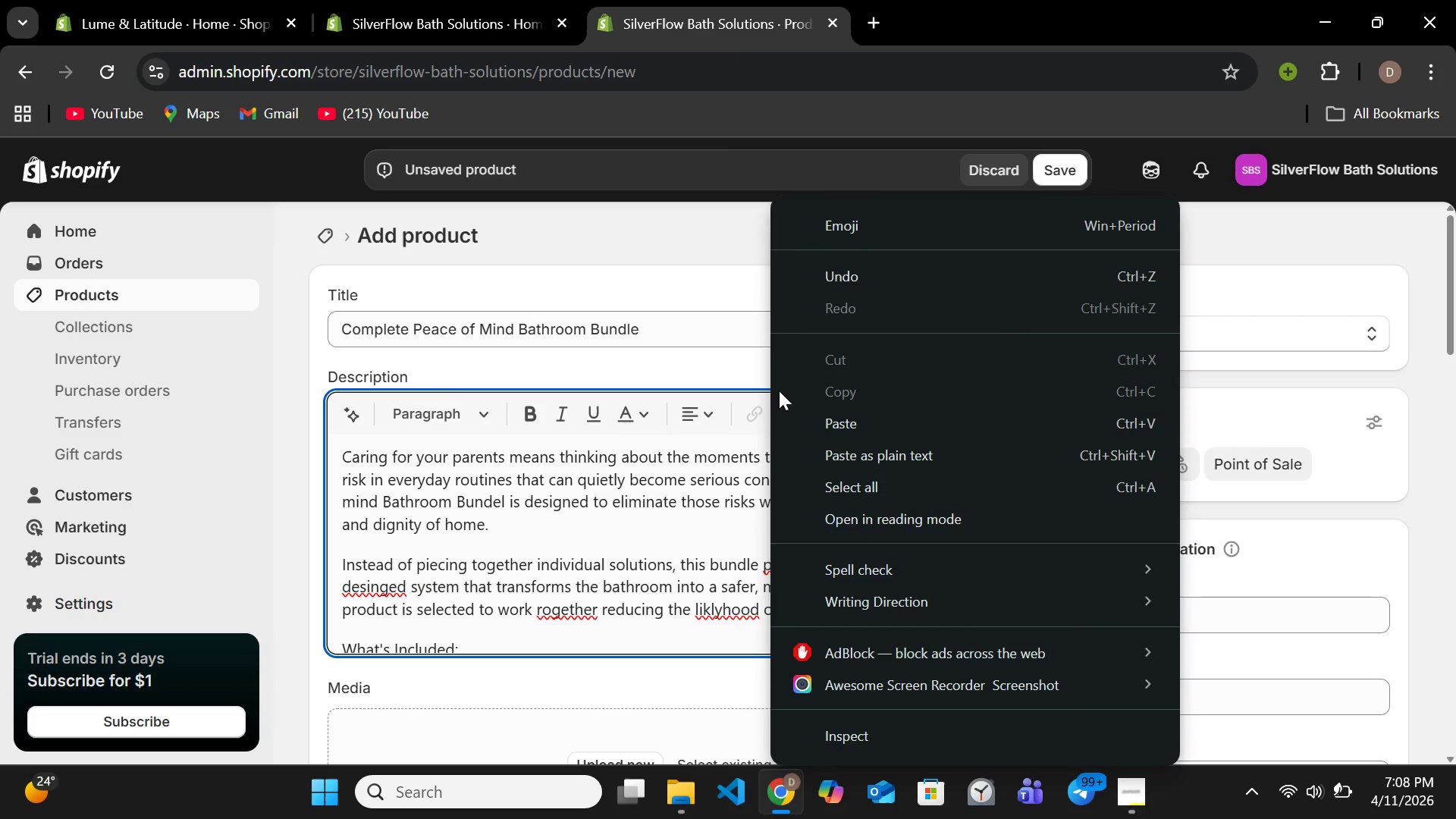 
left_click([752, 422])
 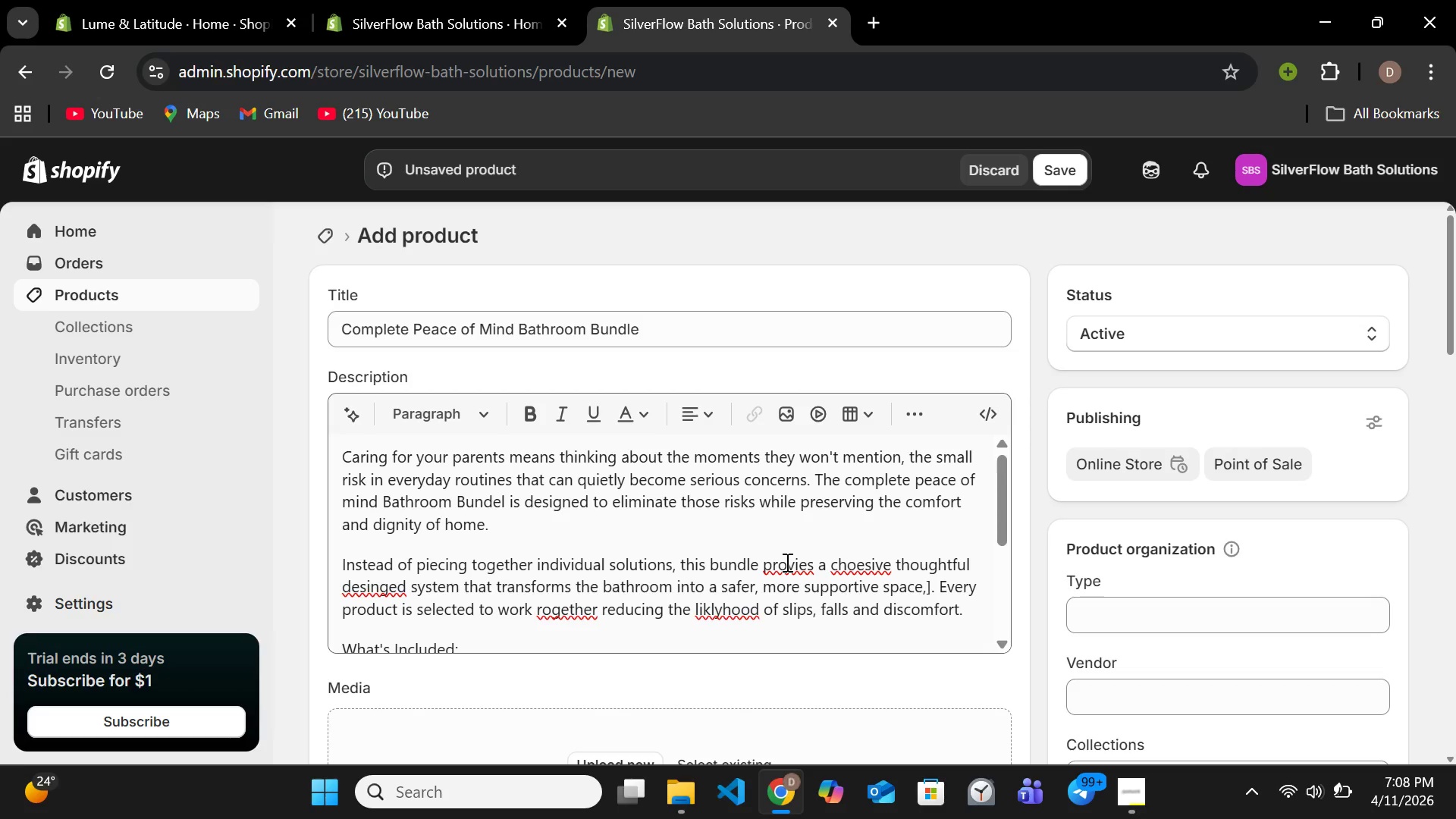 
right_click([786, 562])
 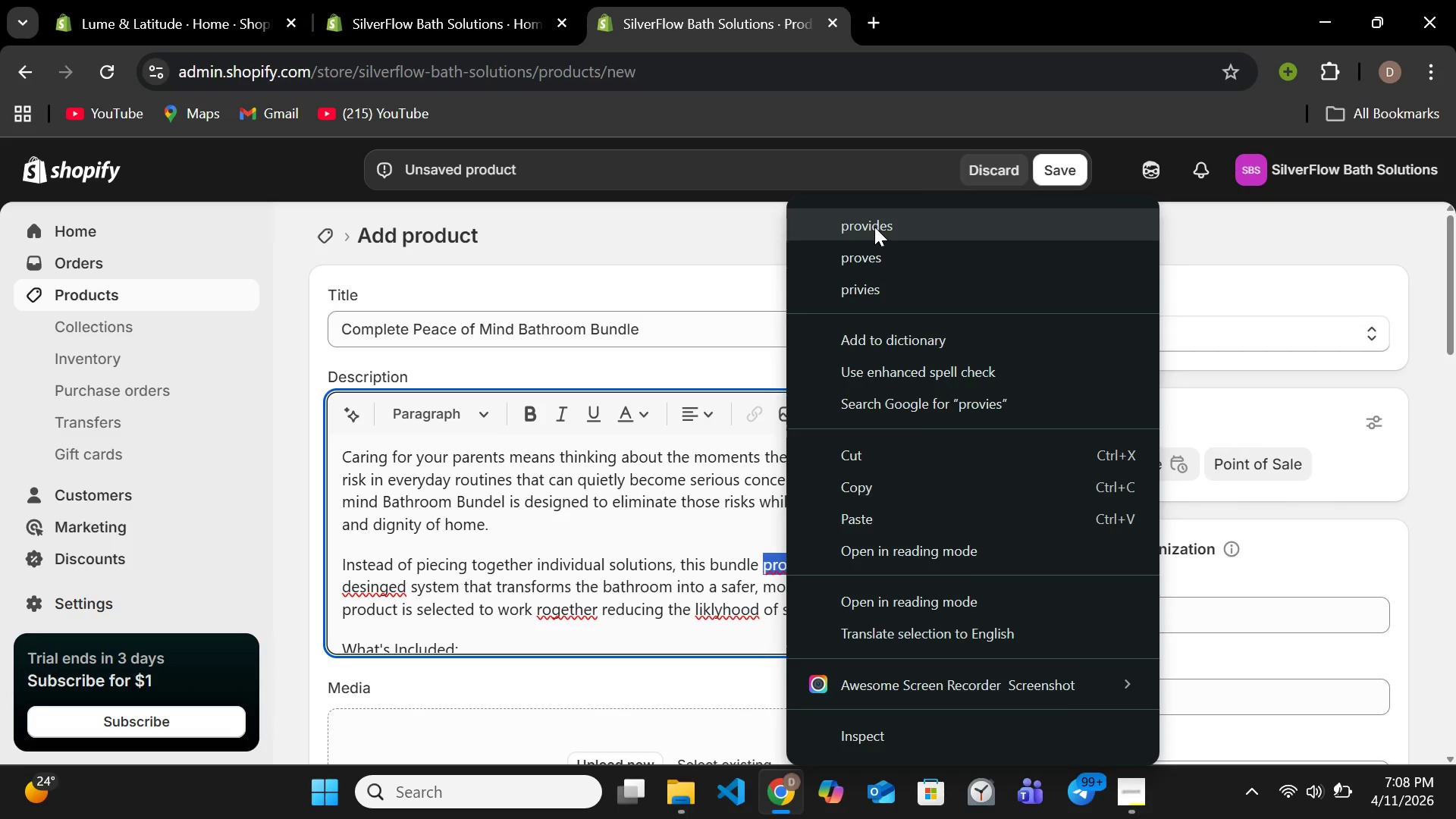 
left_click([874, 227])
 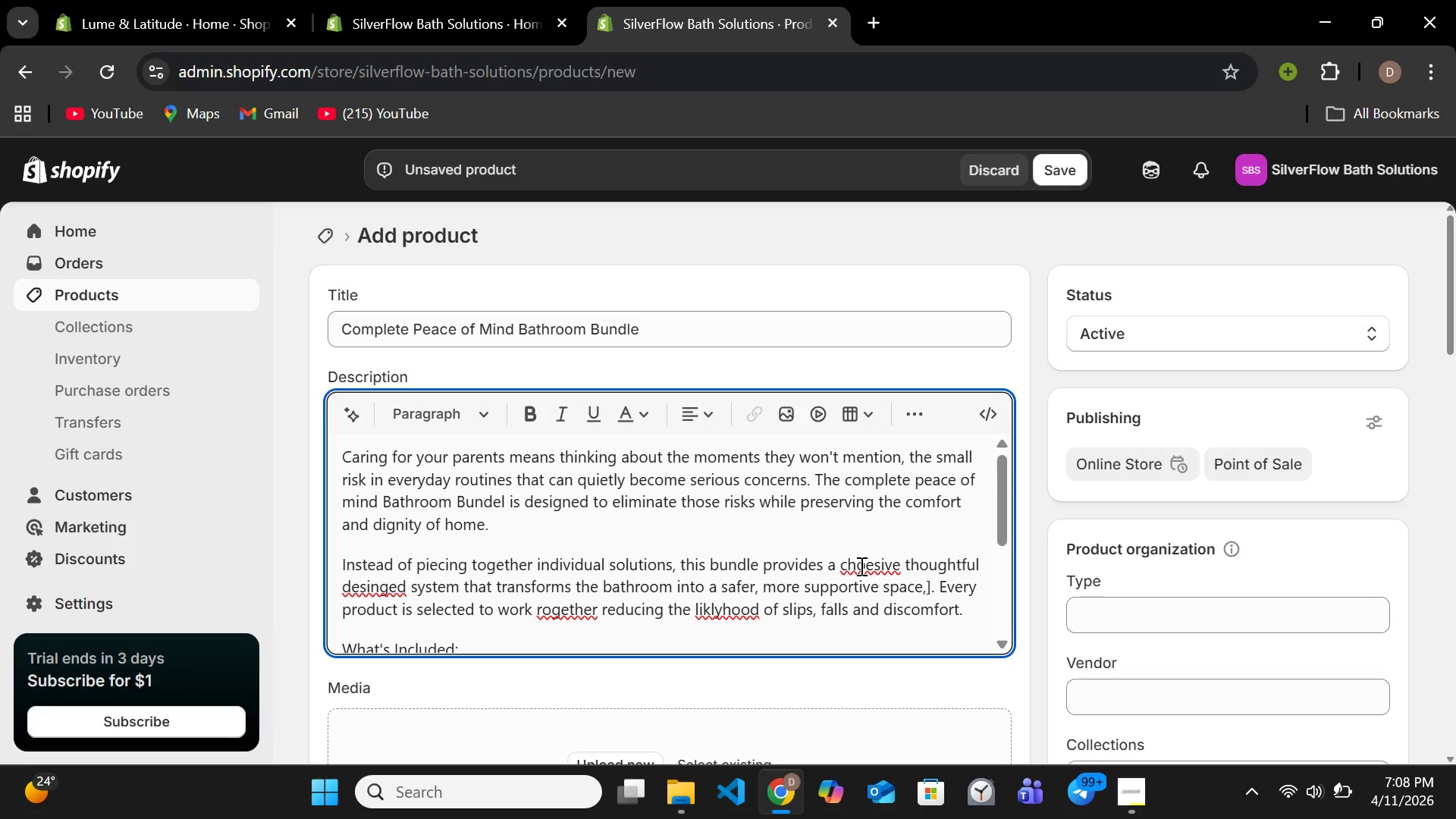 
right_click([860, 566])
 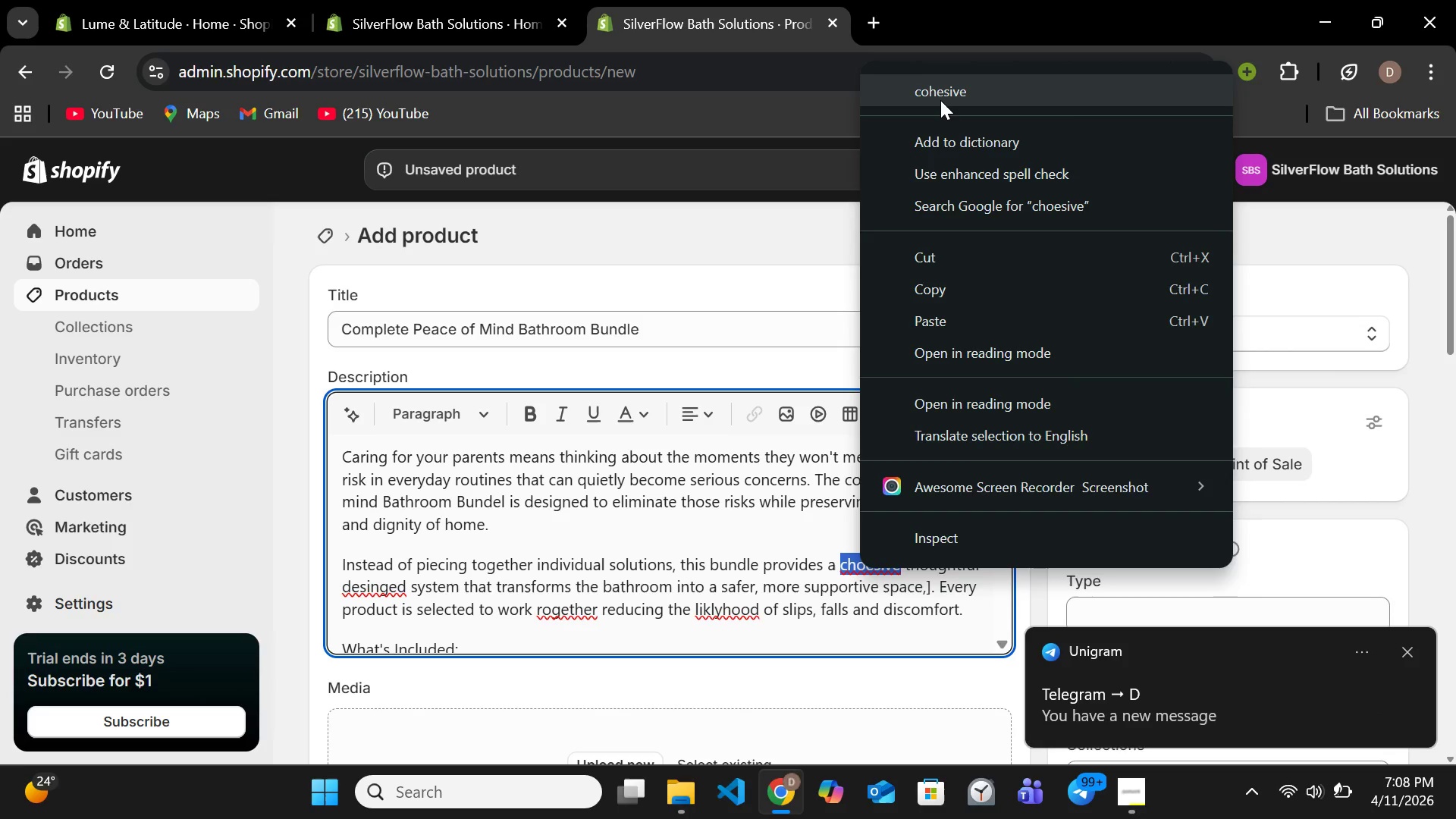 
left_click([940, 100])
 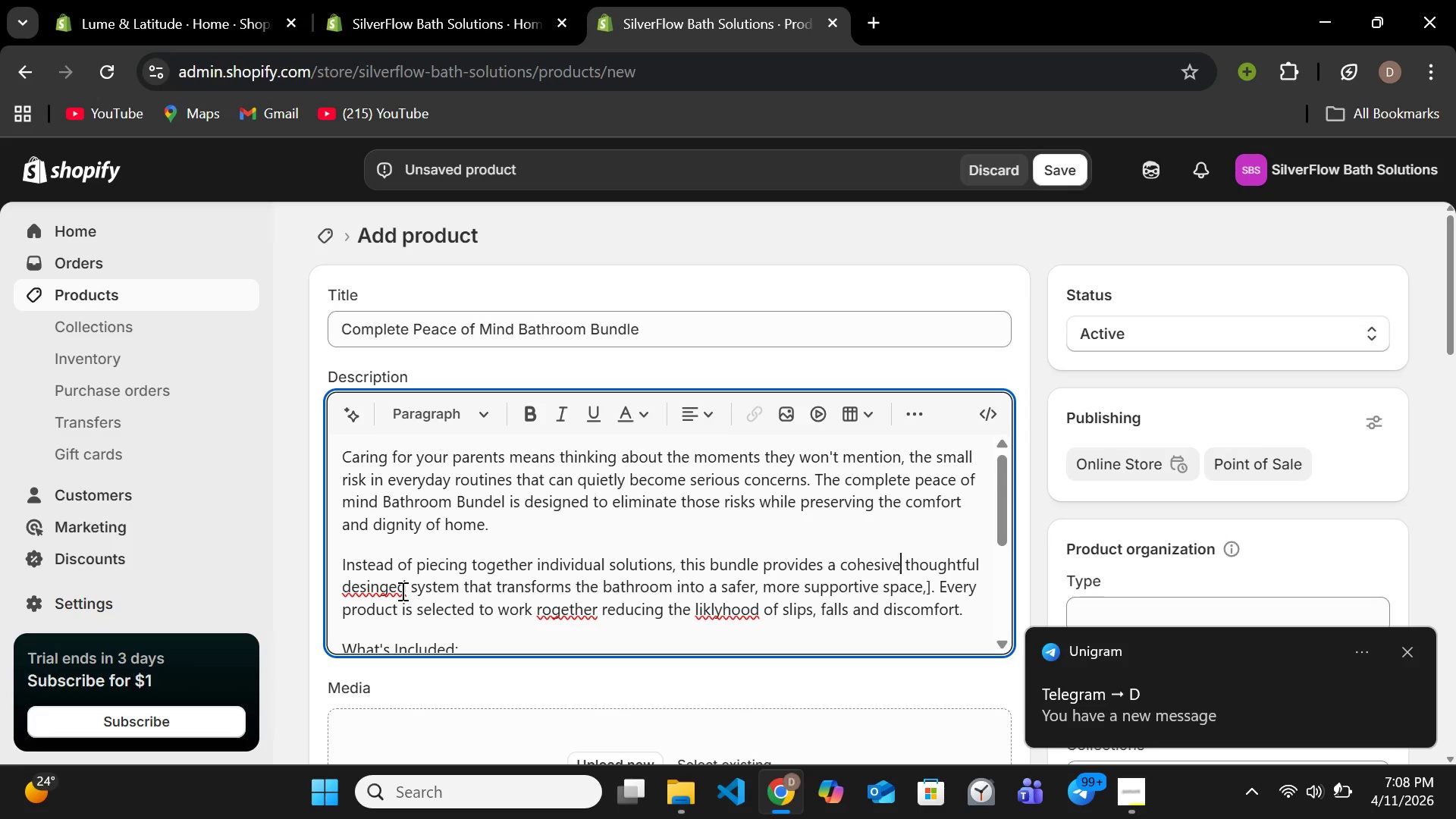 
right_click([401, 591])
 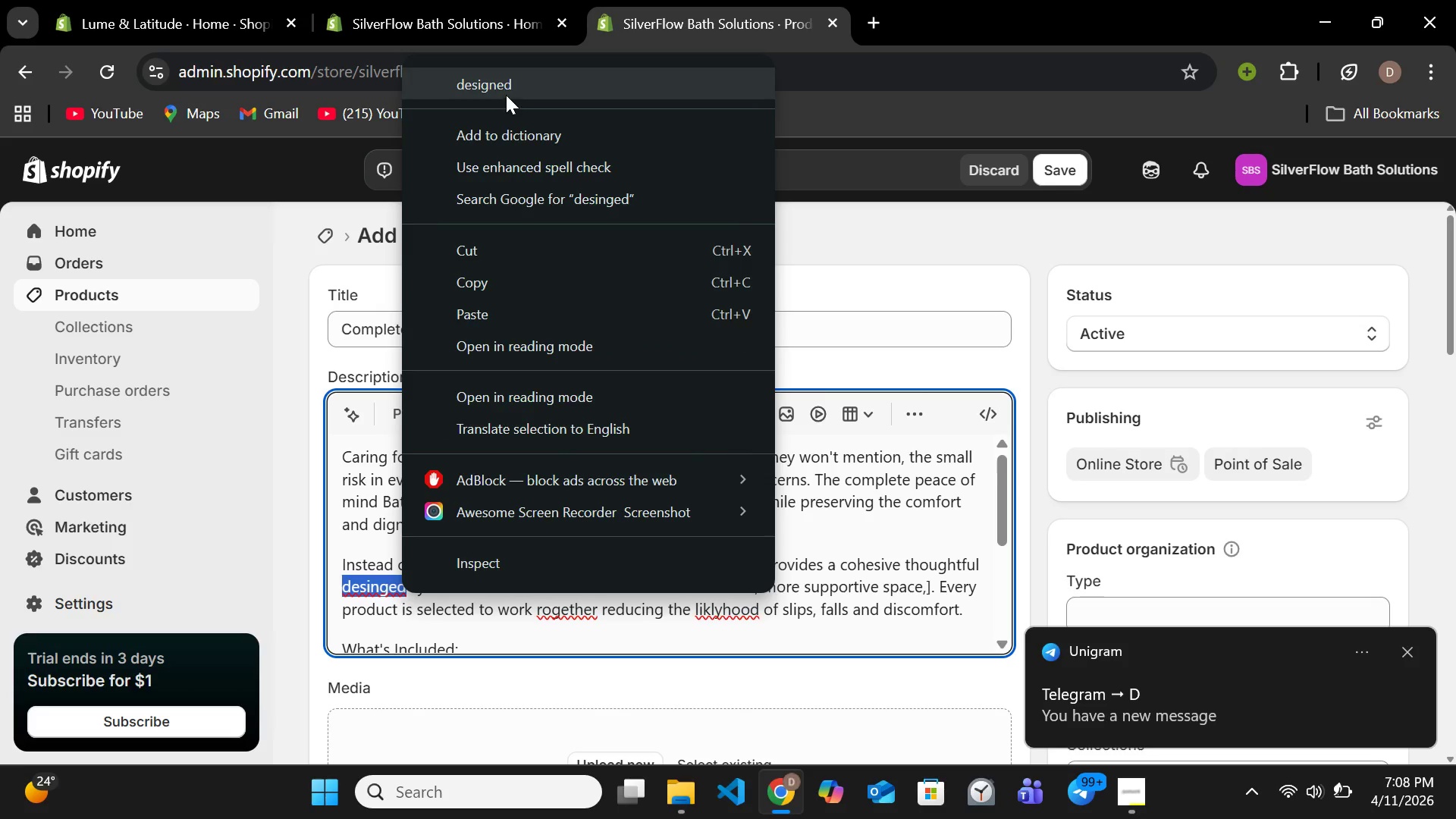 
left_click([508, 90])
 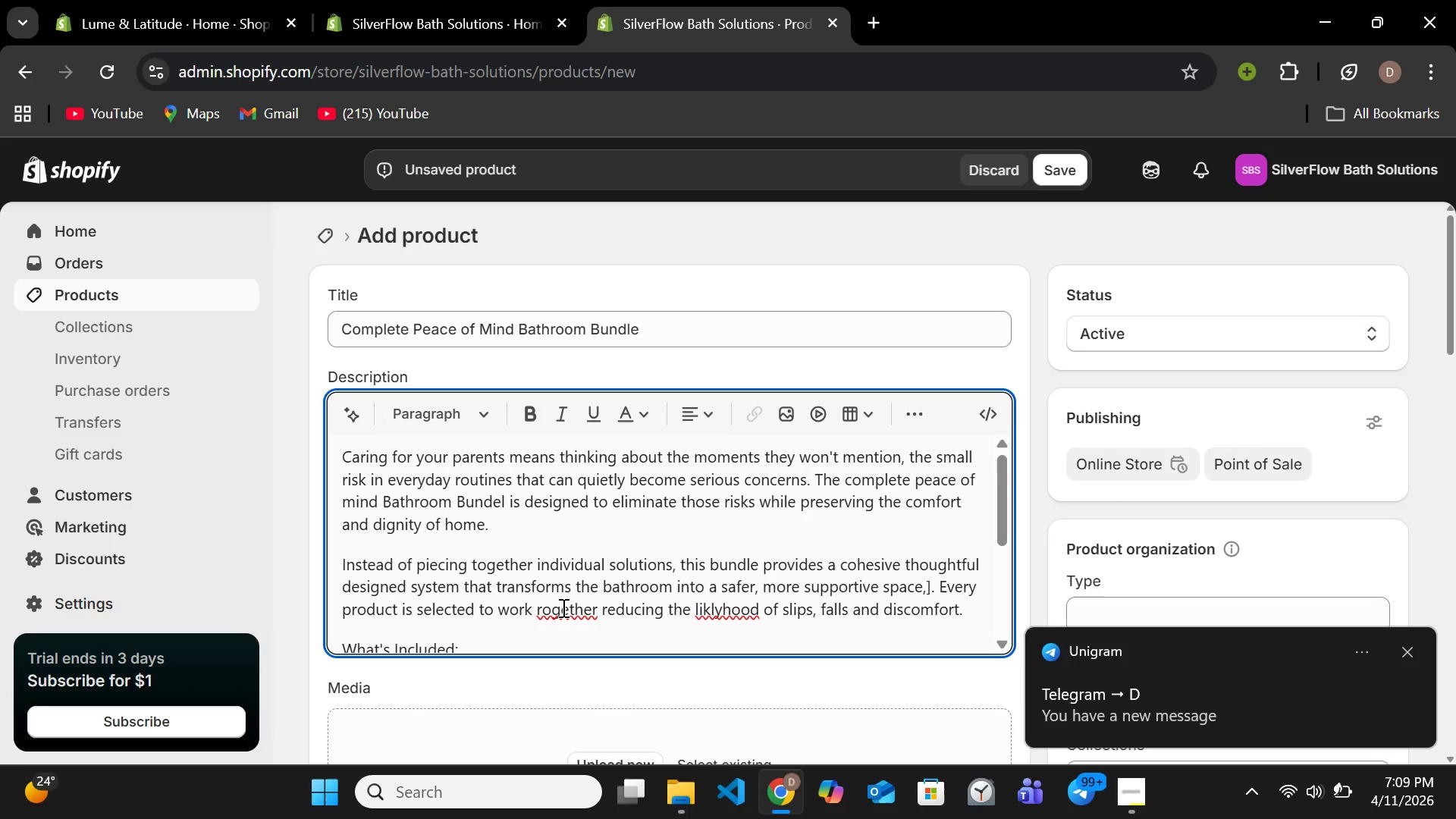 
right_click([562, 607])
 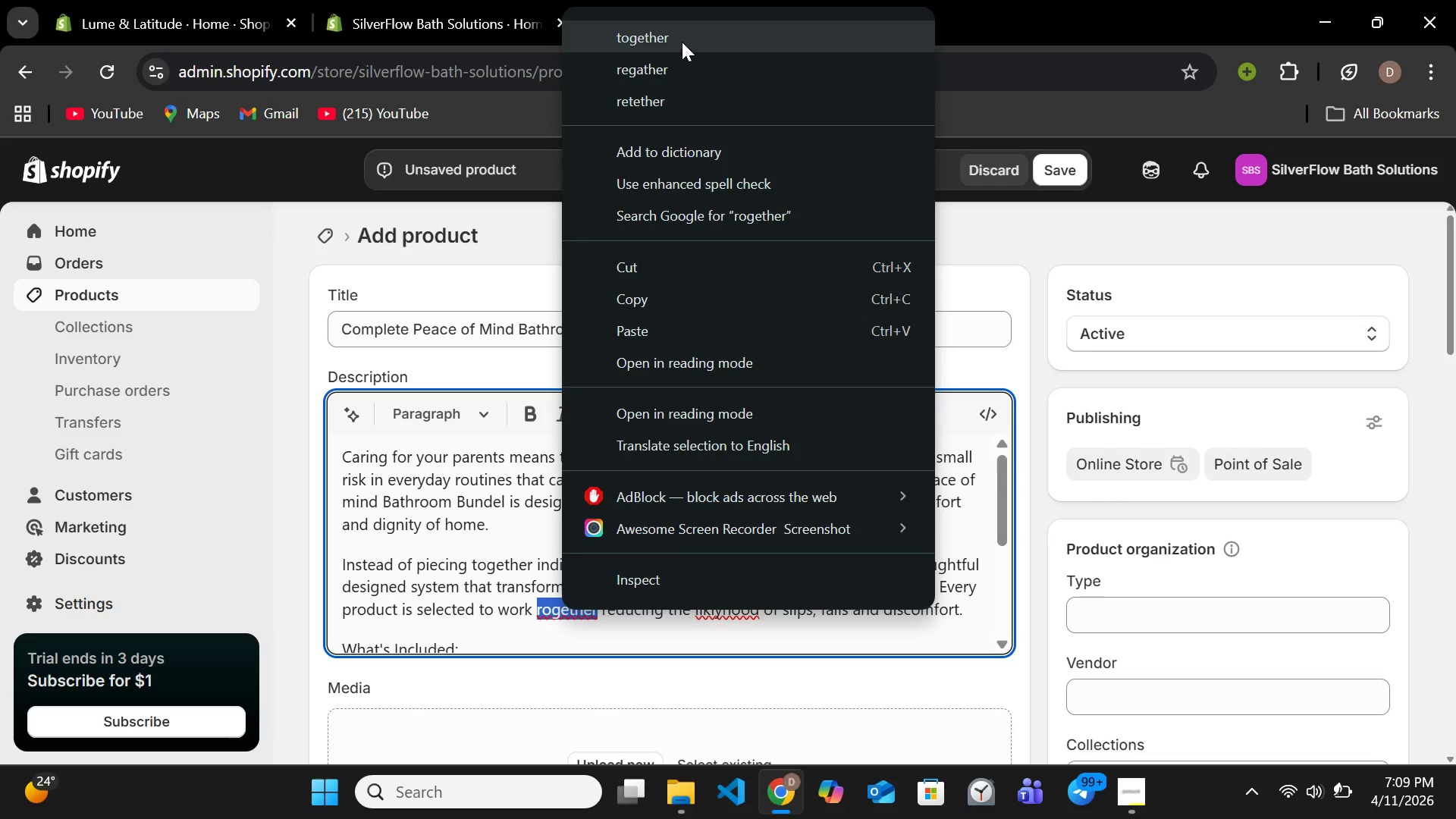 
left_click([682, 41])
 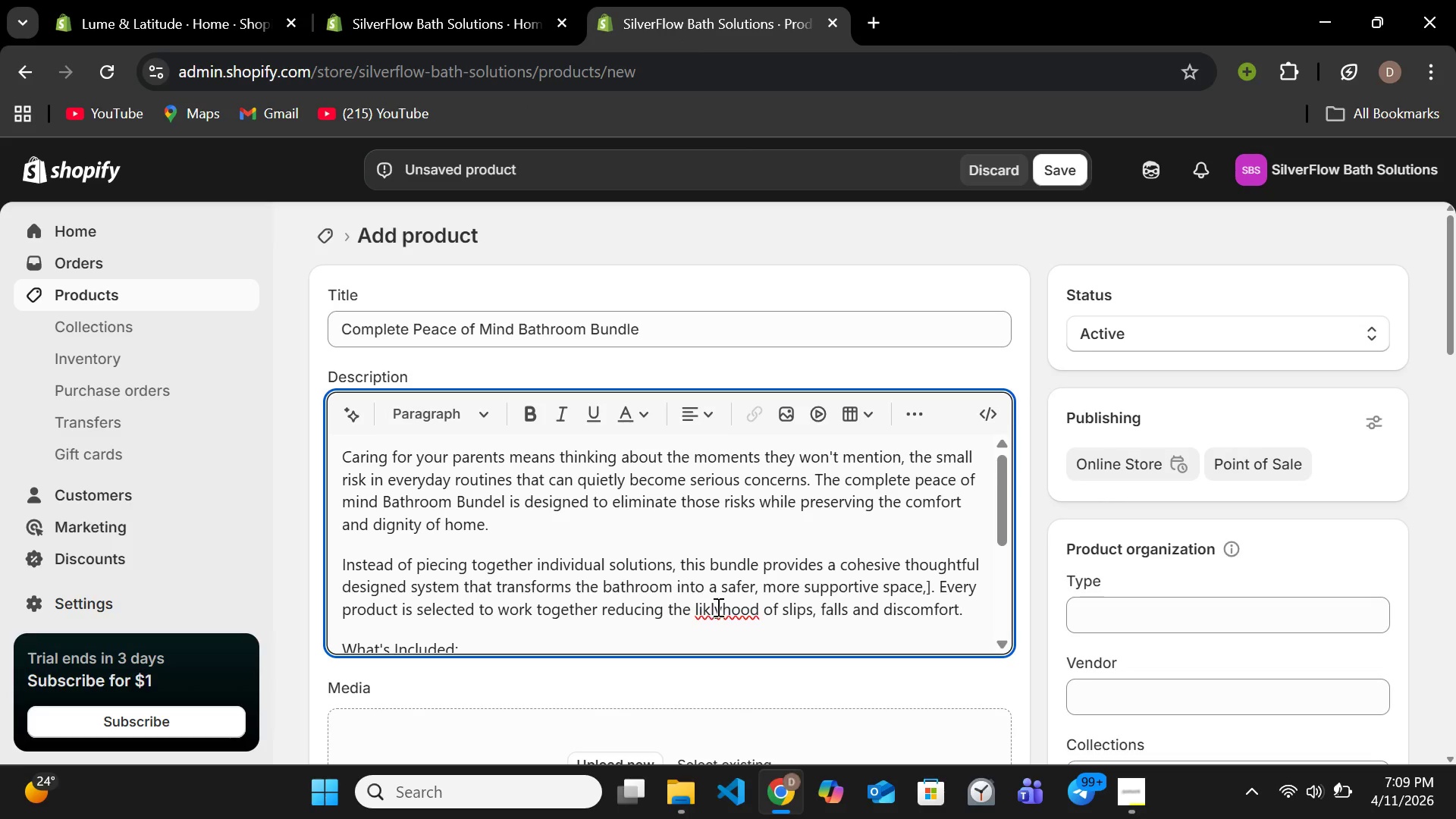 
right_click([717, 607])
 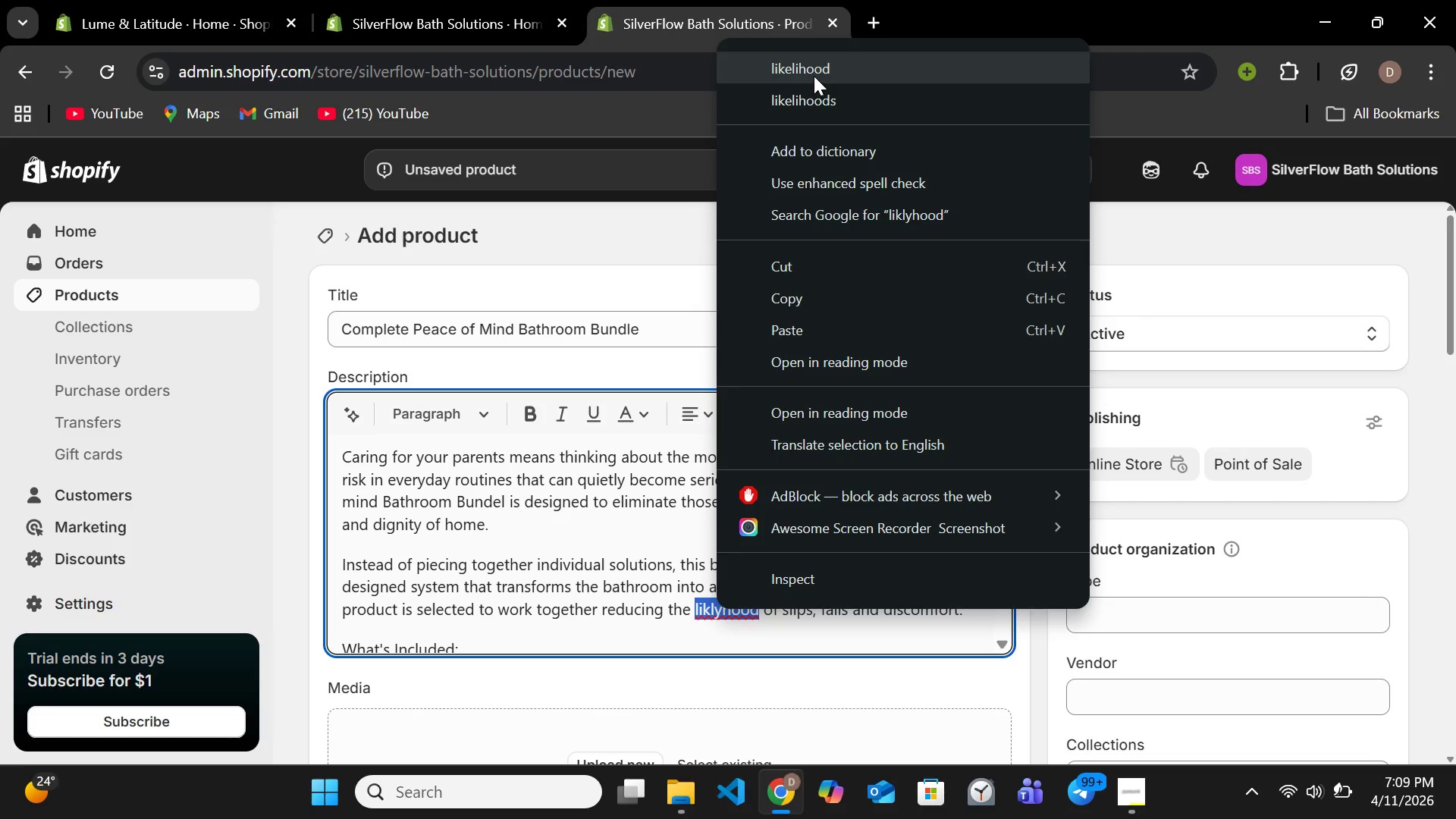 
left_click([814, 76])
 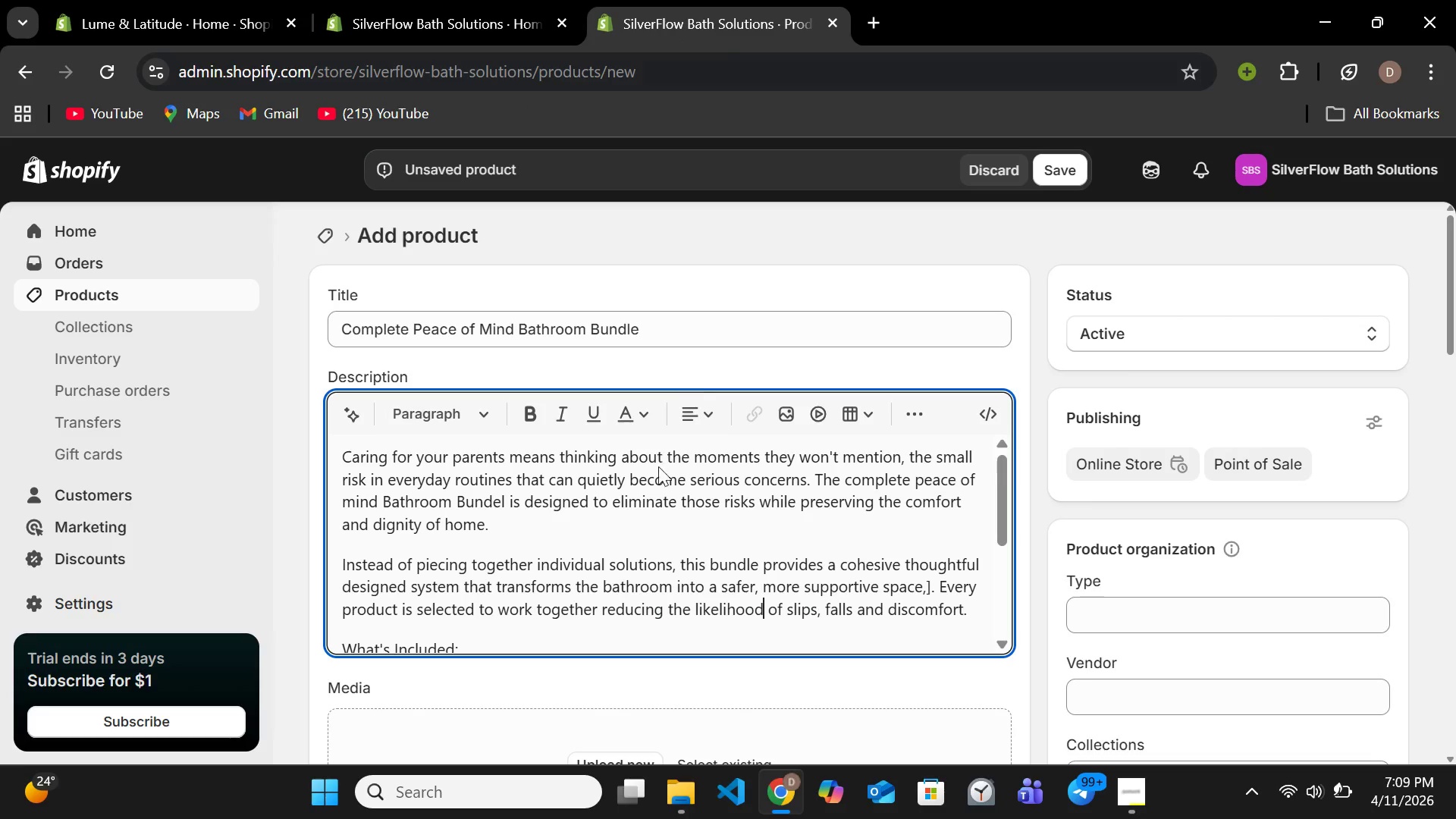 
mouse_move([648, 481])
 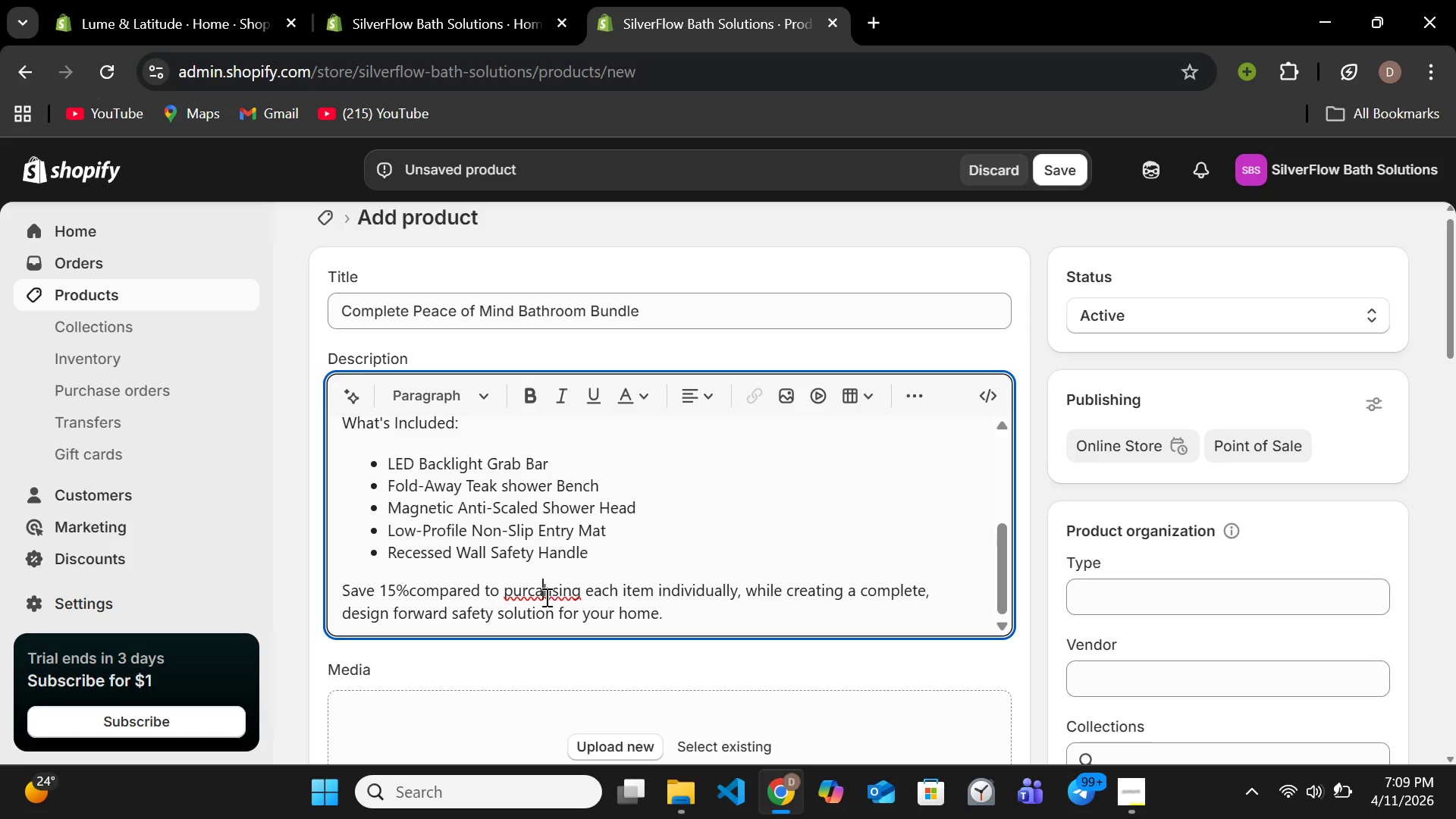 
right_click([545, 597])
 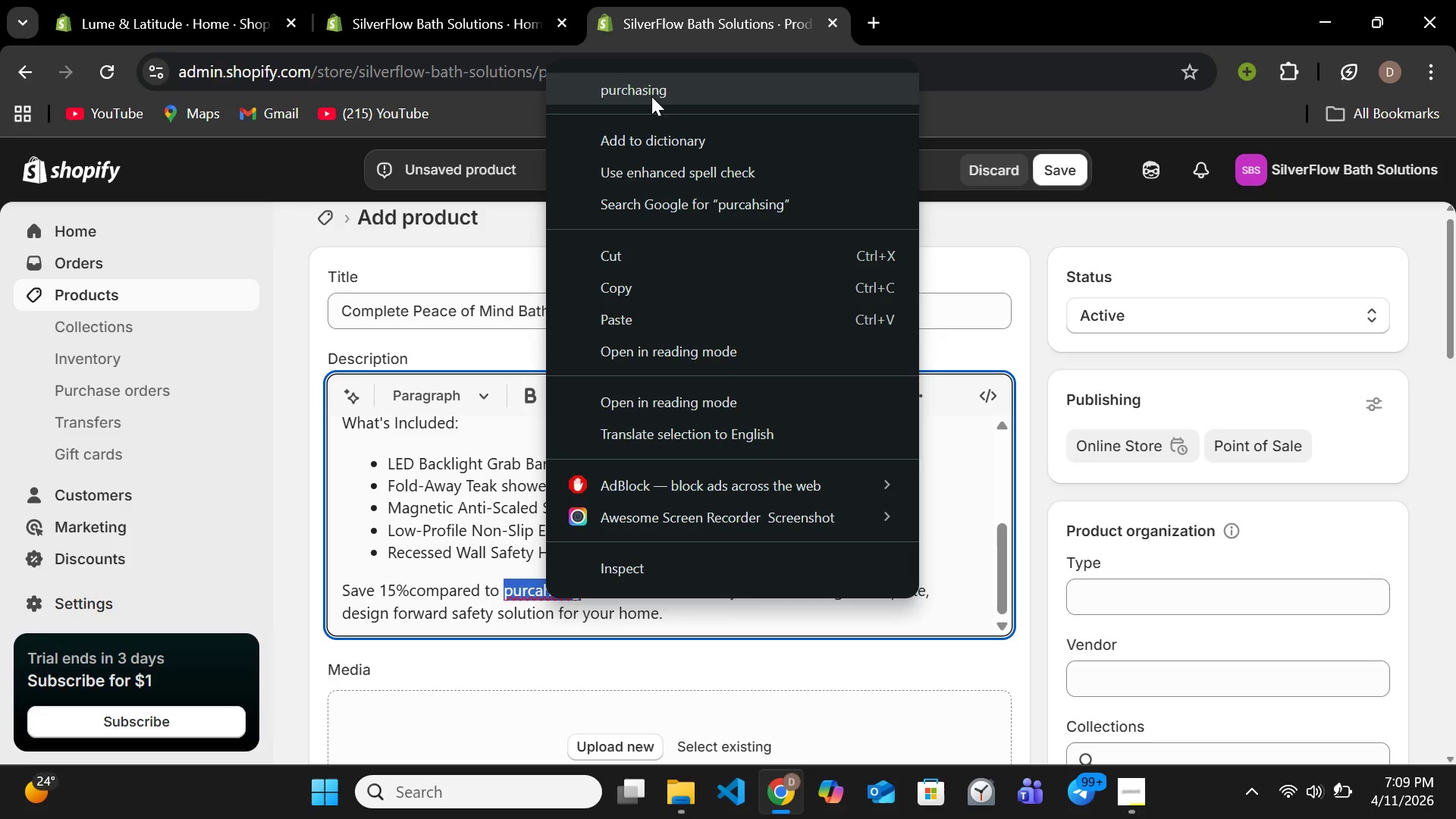 
left_click([650, 95])
 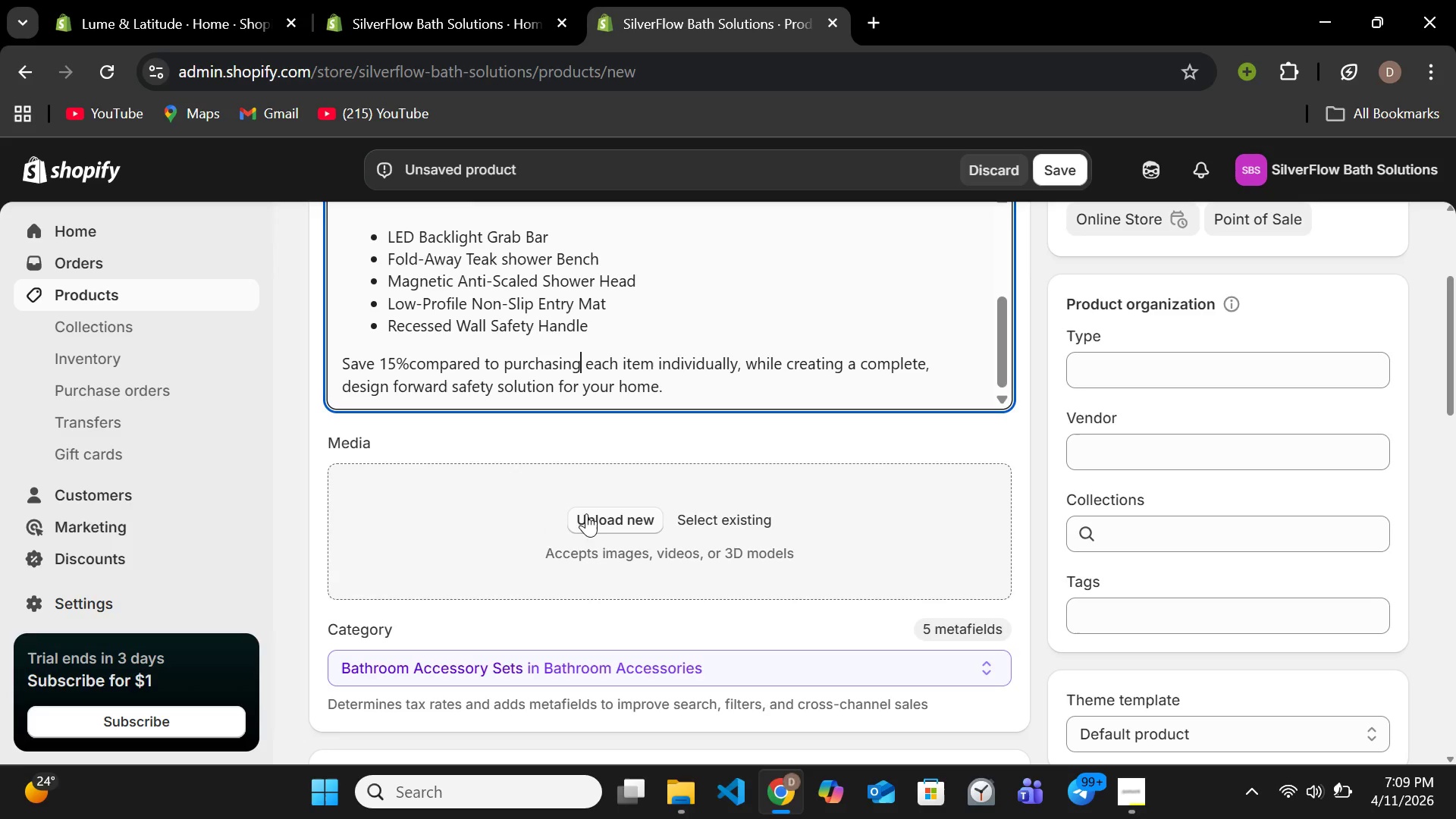 
left_click([588, 513])
 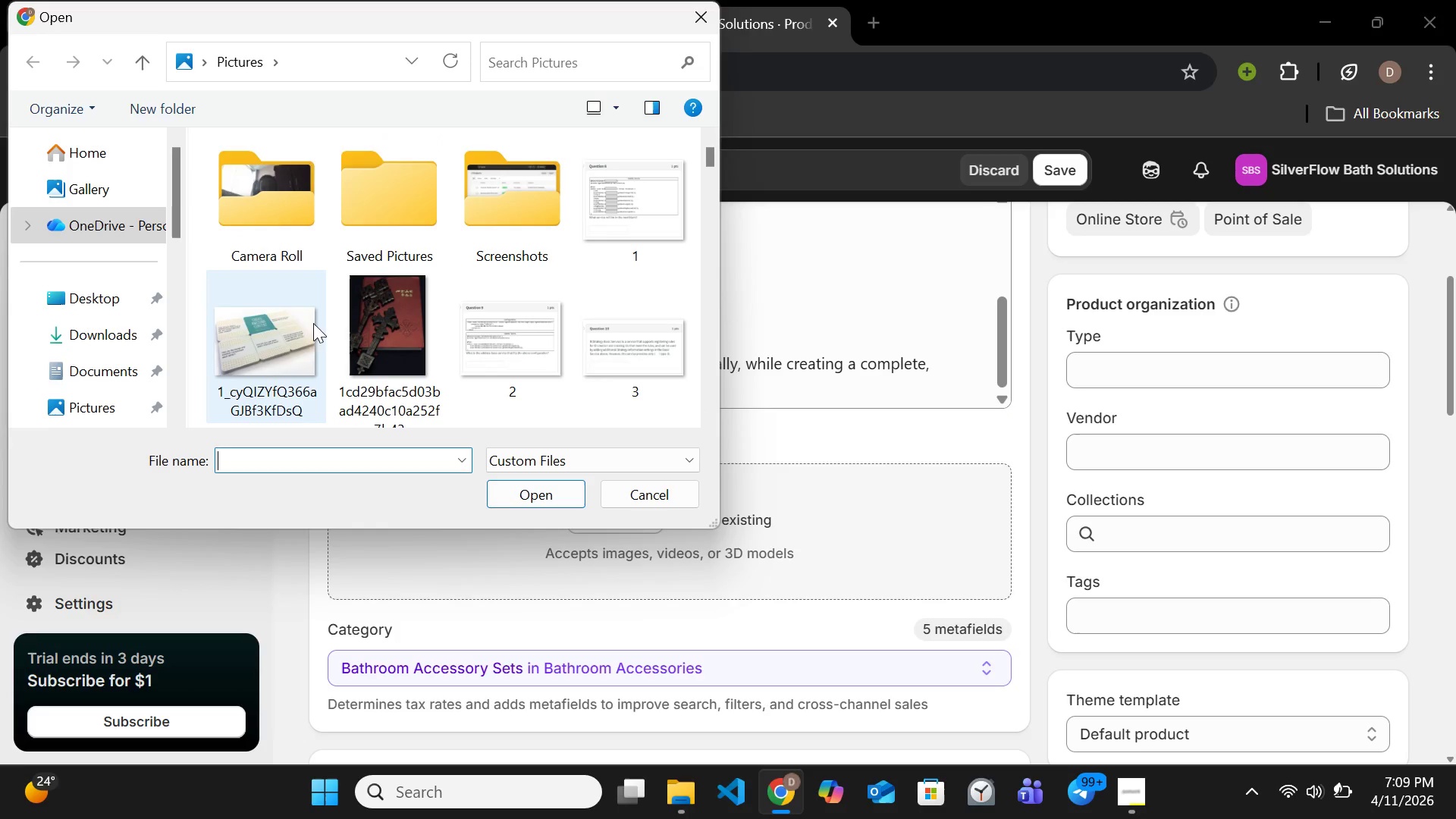 
scroll: coordinate [470, 333], scroll_direction: down, amount: 12.0
 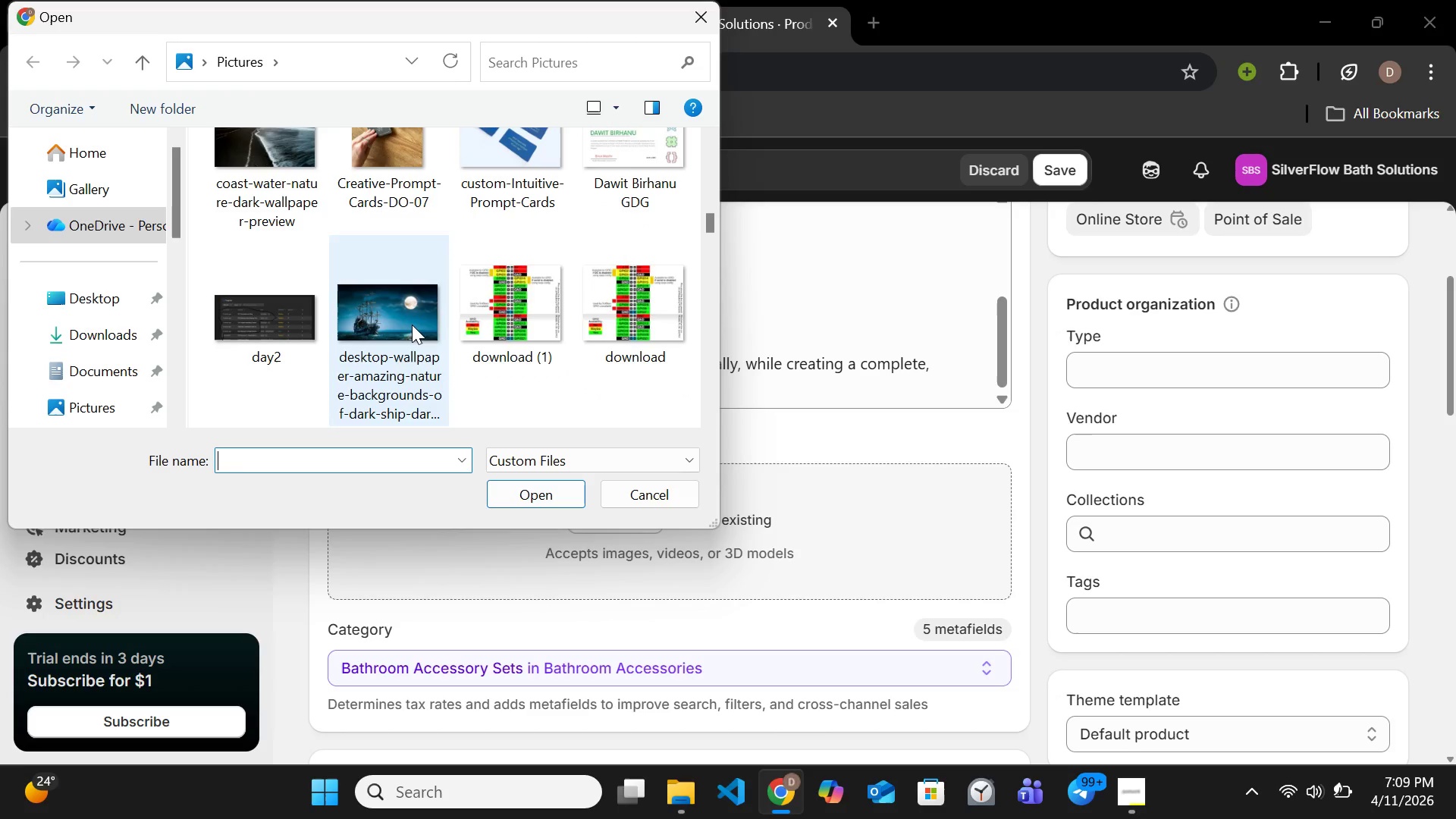 
left_click([412, 325])
 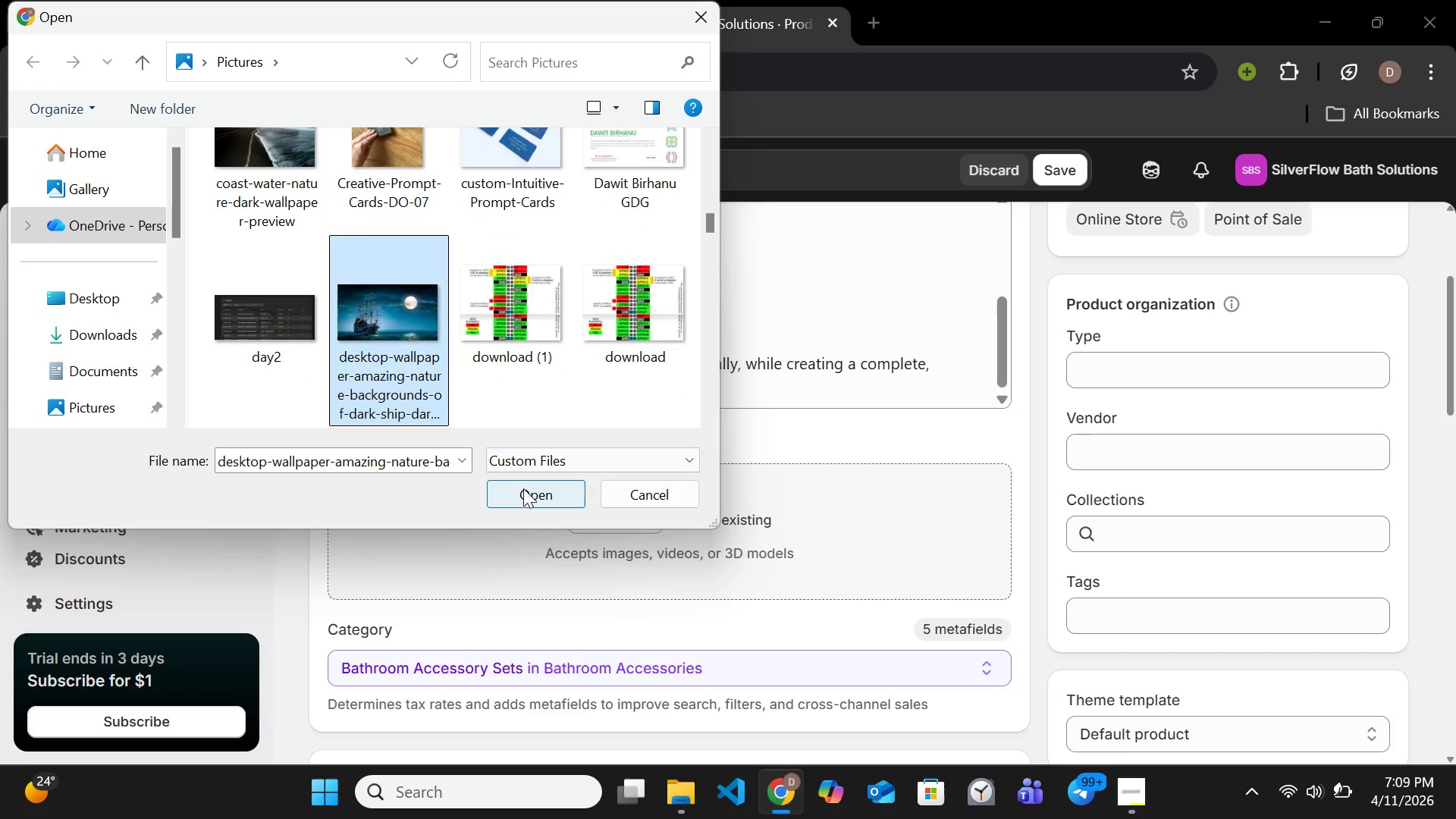 
left_click([523, 488])
 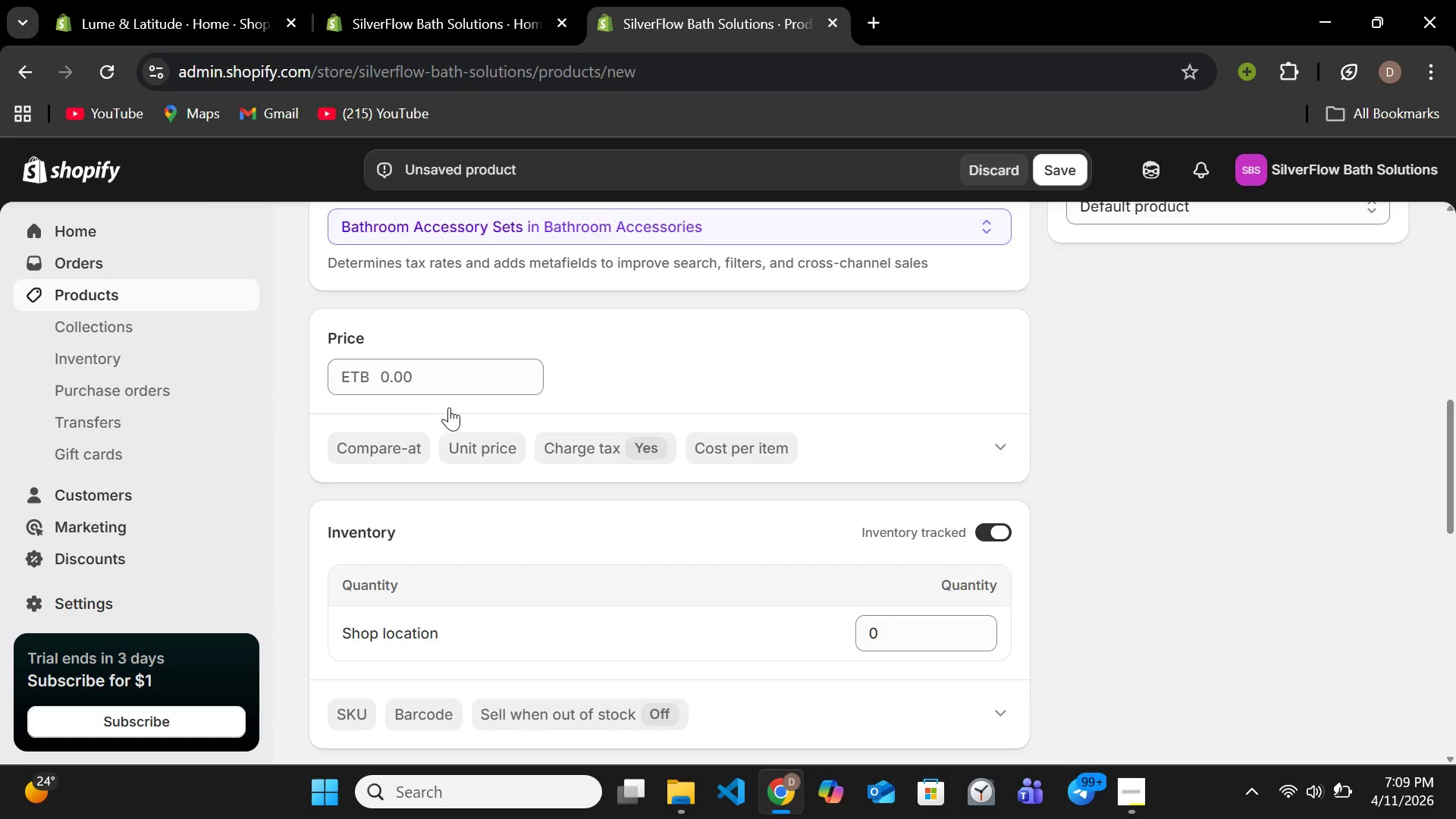 
left_click([425, 384])
 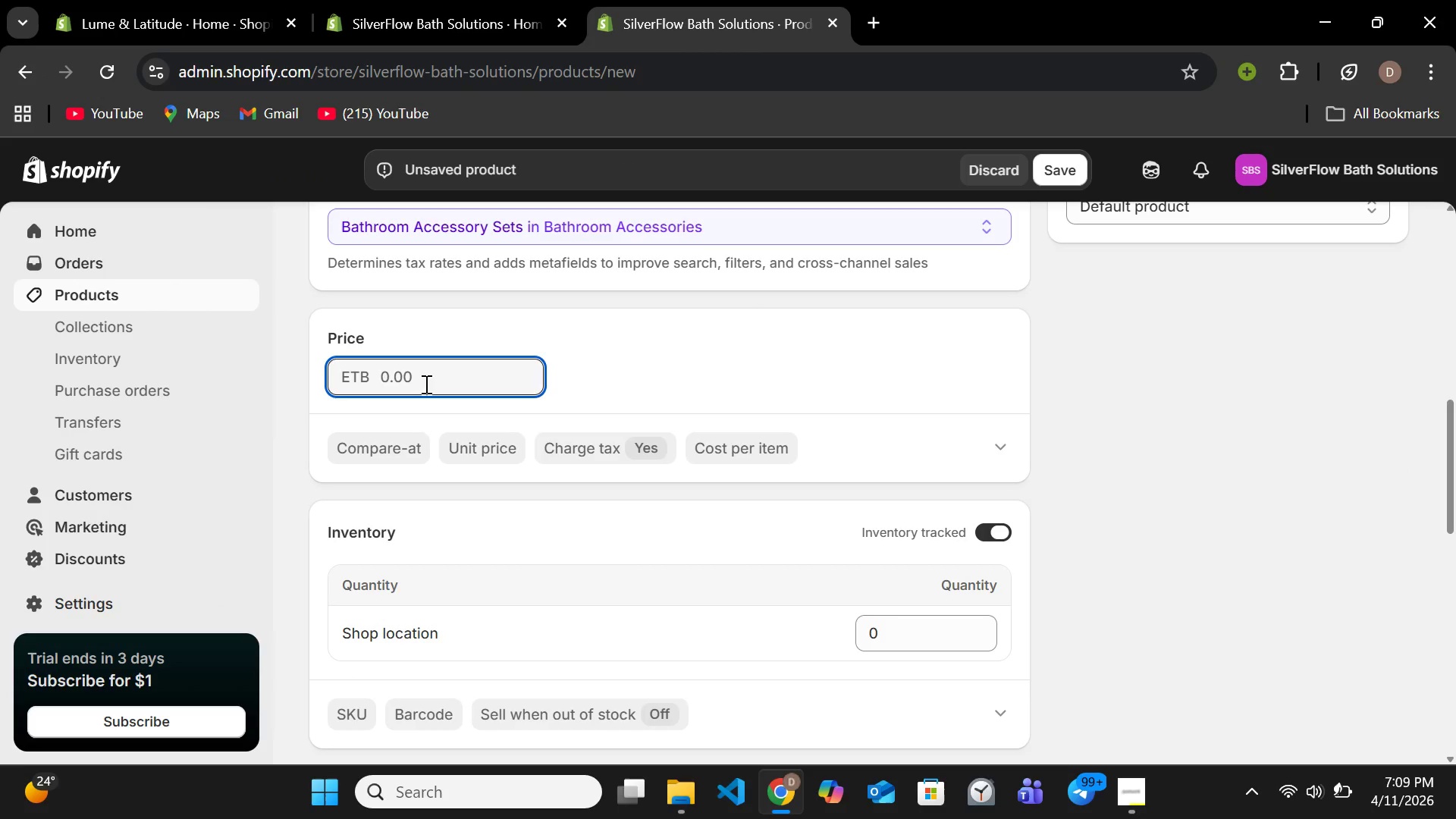 
type(399.99)
 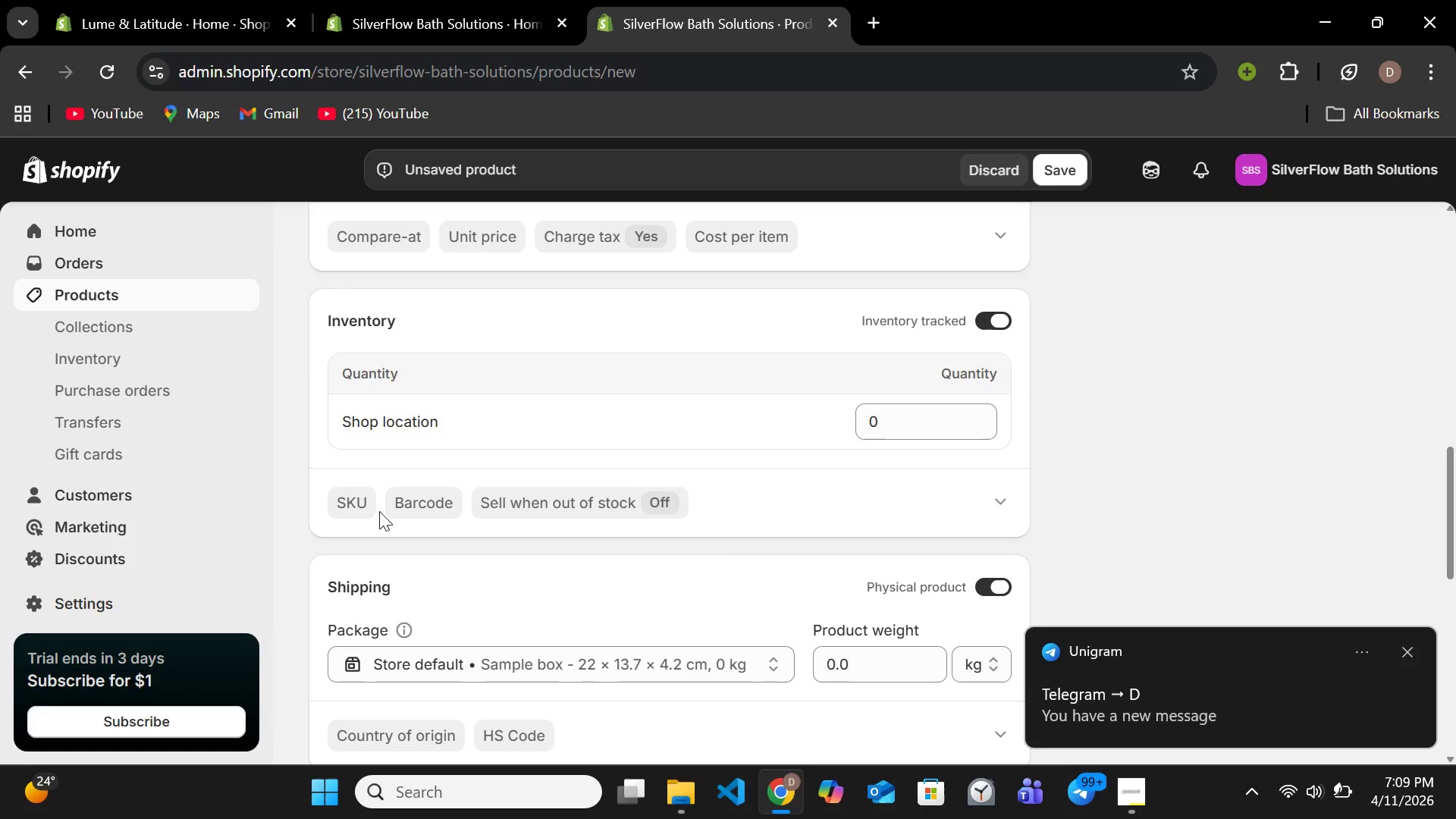 
left_click([369, 503])
 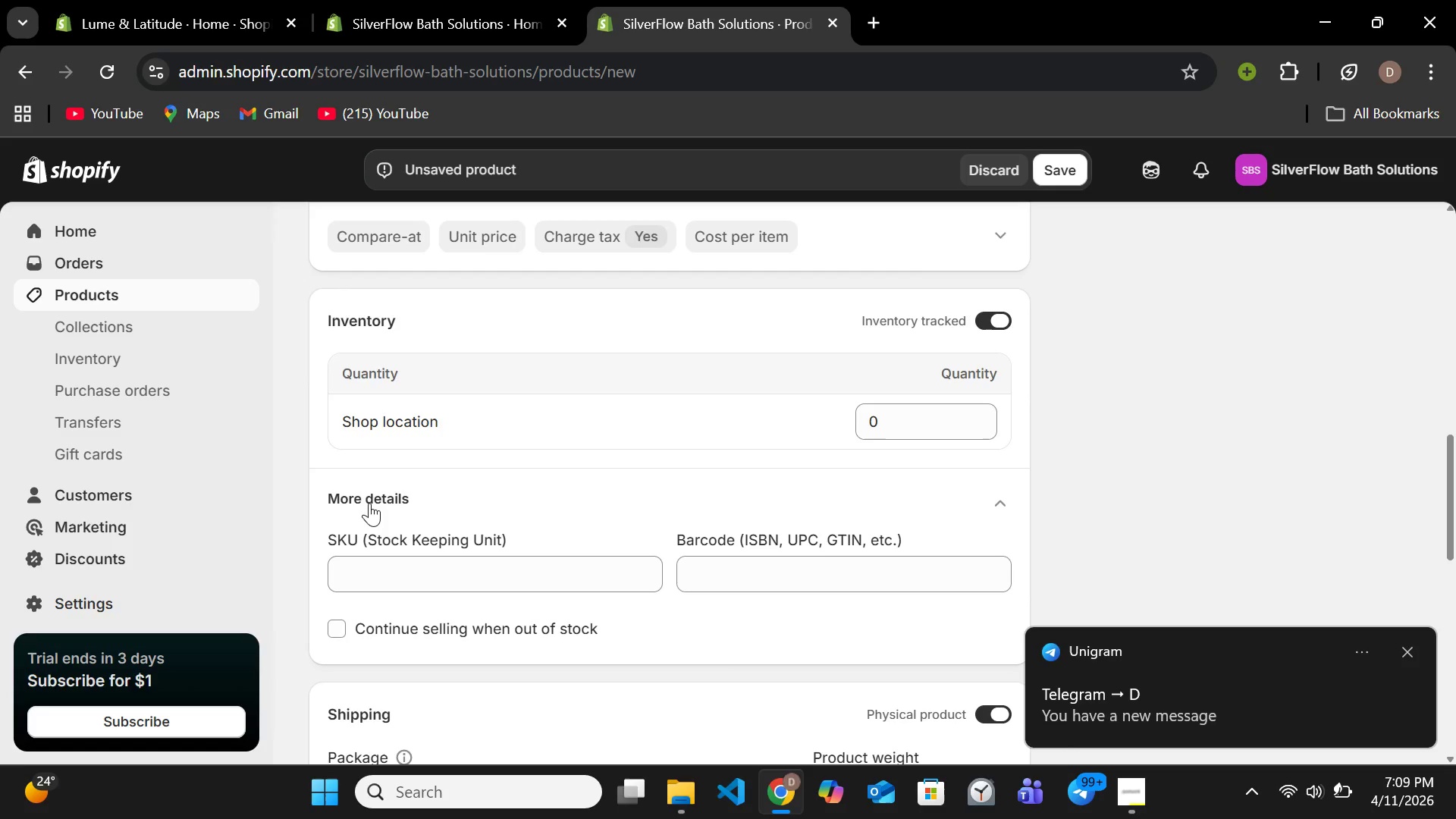 
type(SF-BUNDLE-001)
 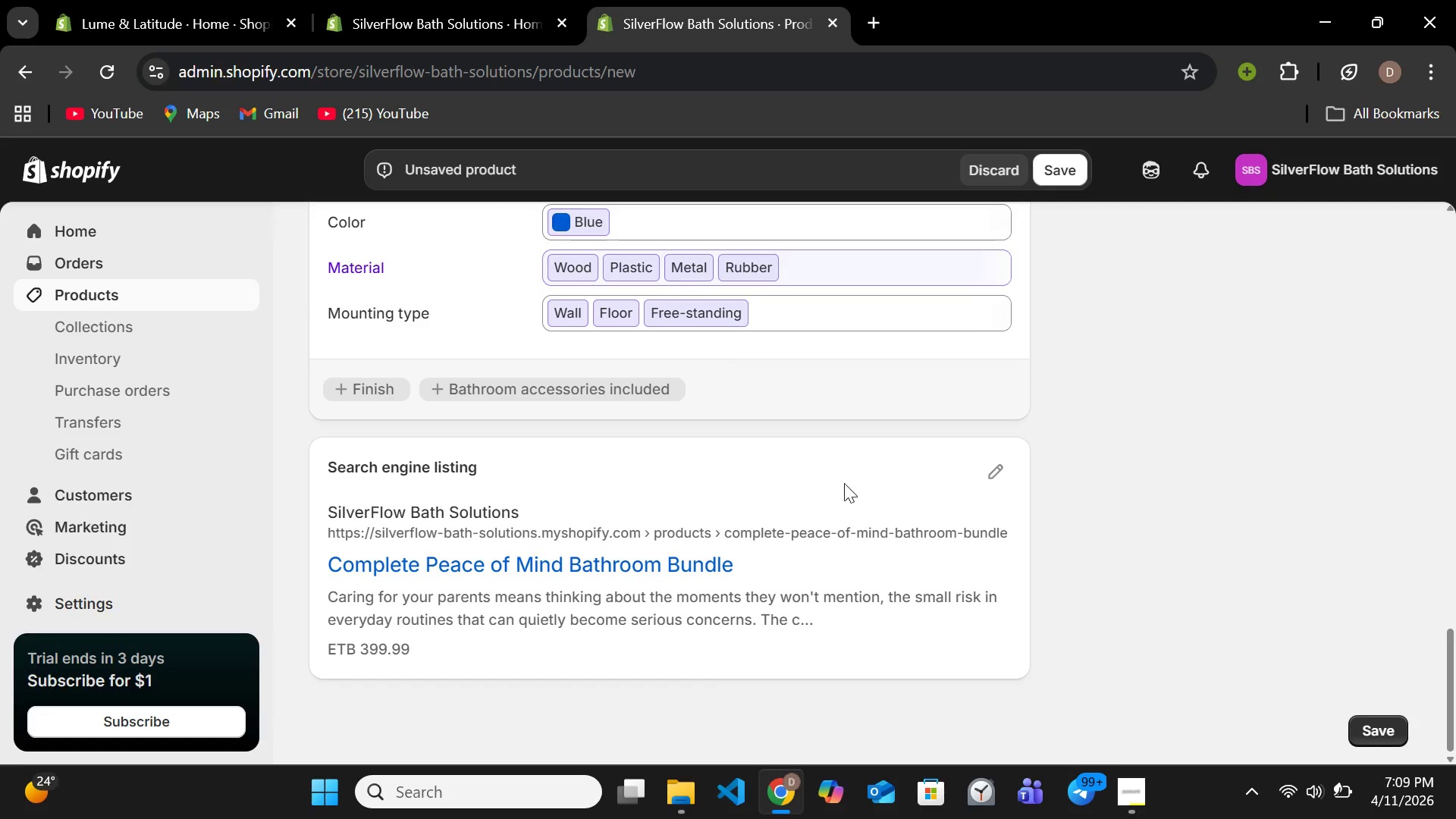 
left_click([993, 471])
 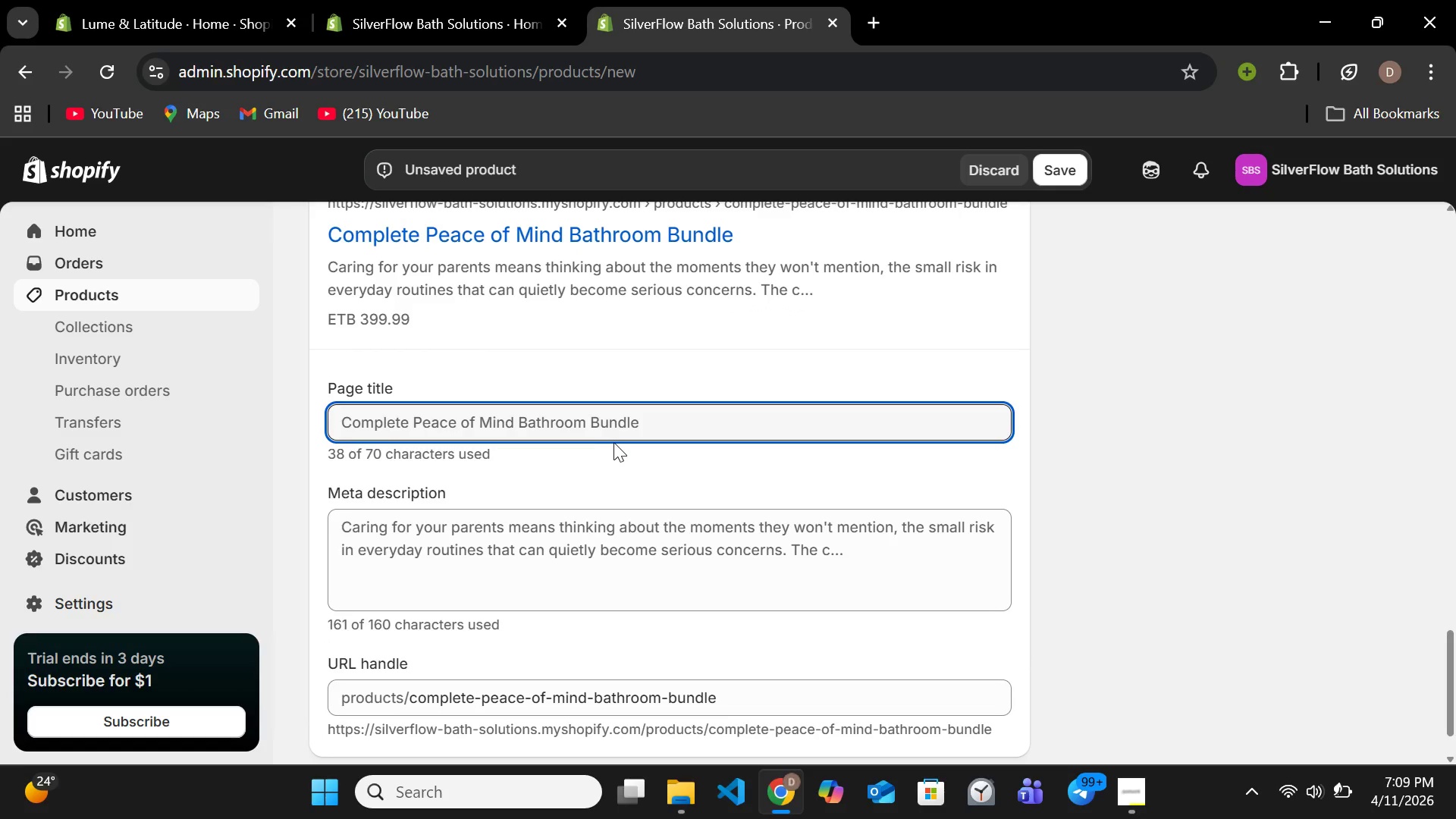 
left_click([613, 425])
 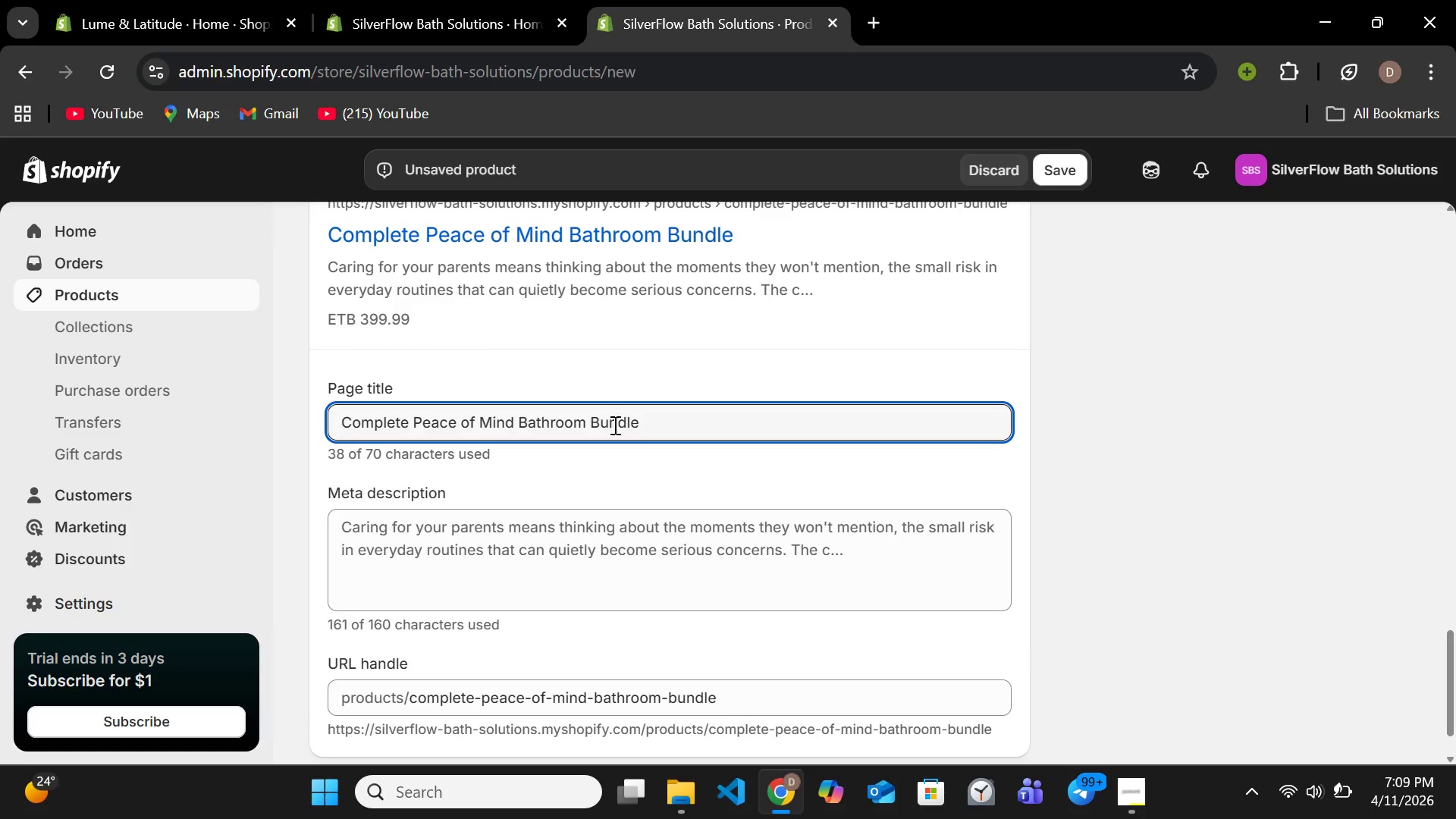 
key(Control+A)
 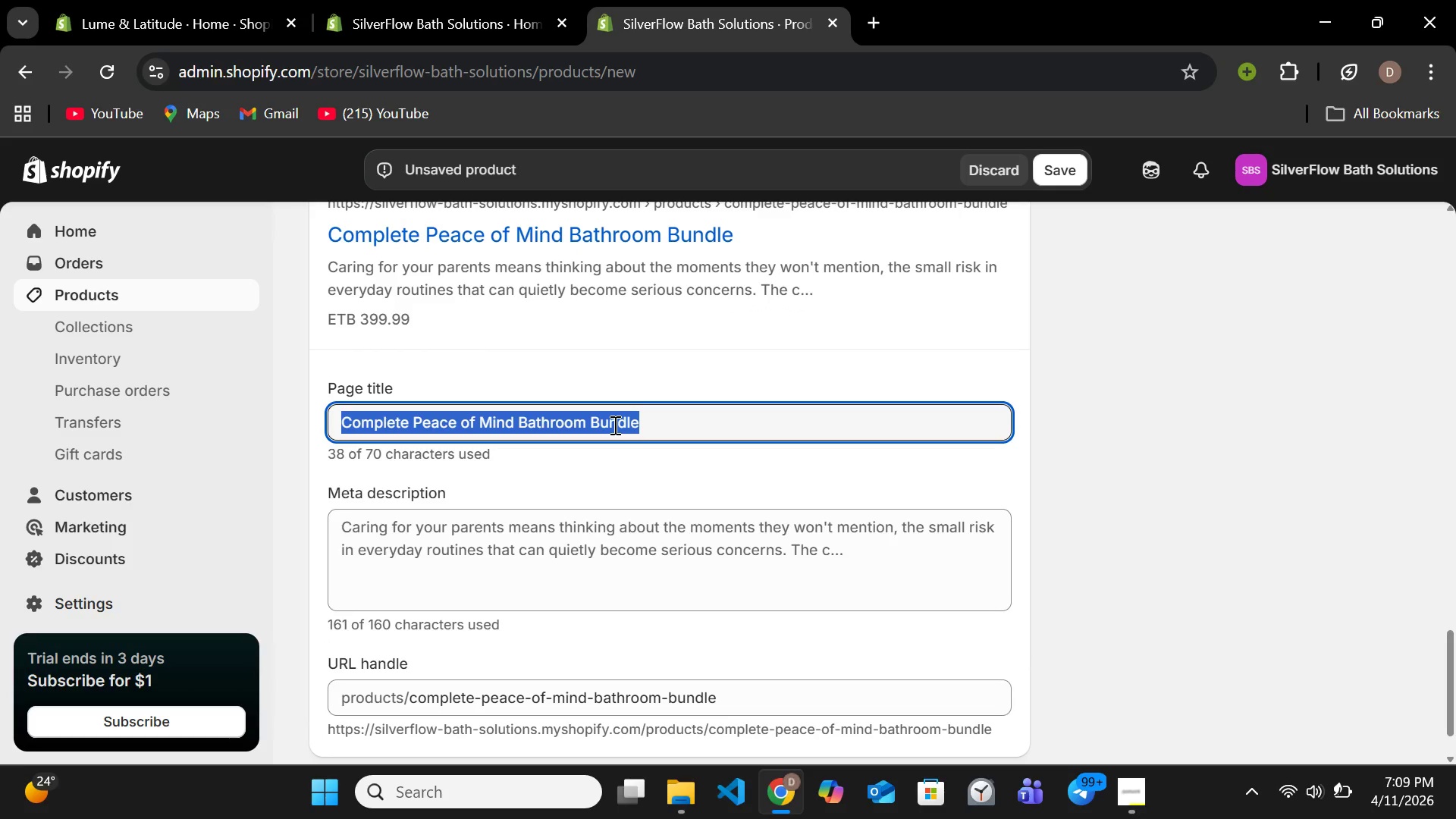 
key(Backspace)
type(Bathroom Safety Bundel for Seno)
key(Backspace)
type(iors | SilverFlpw)
key(Backspace)
key(Backspace)
key(Backspace)
type(o)
key(Backspace)
type(low)
 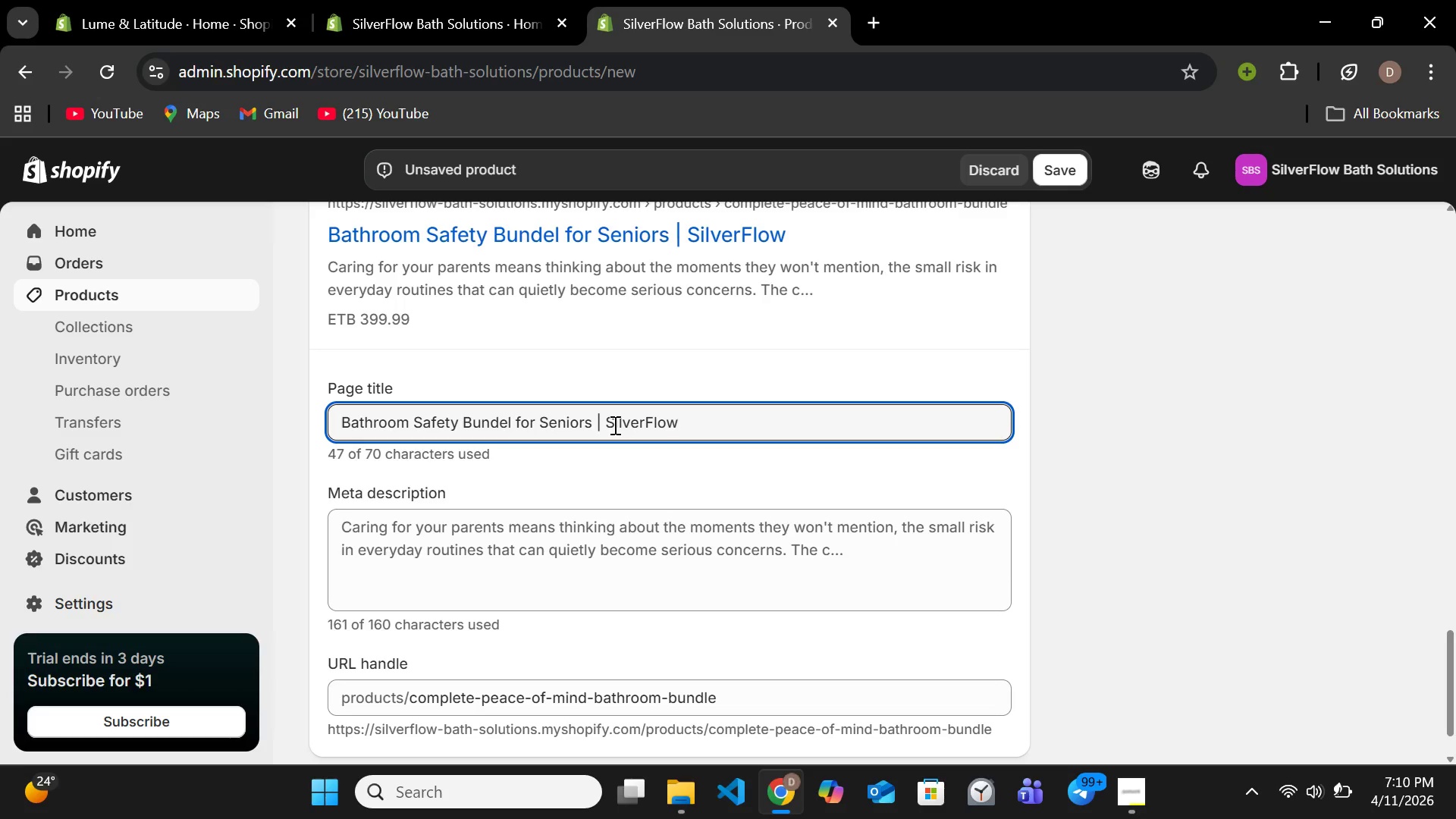 
left_click([1131, 780])